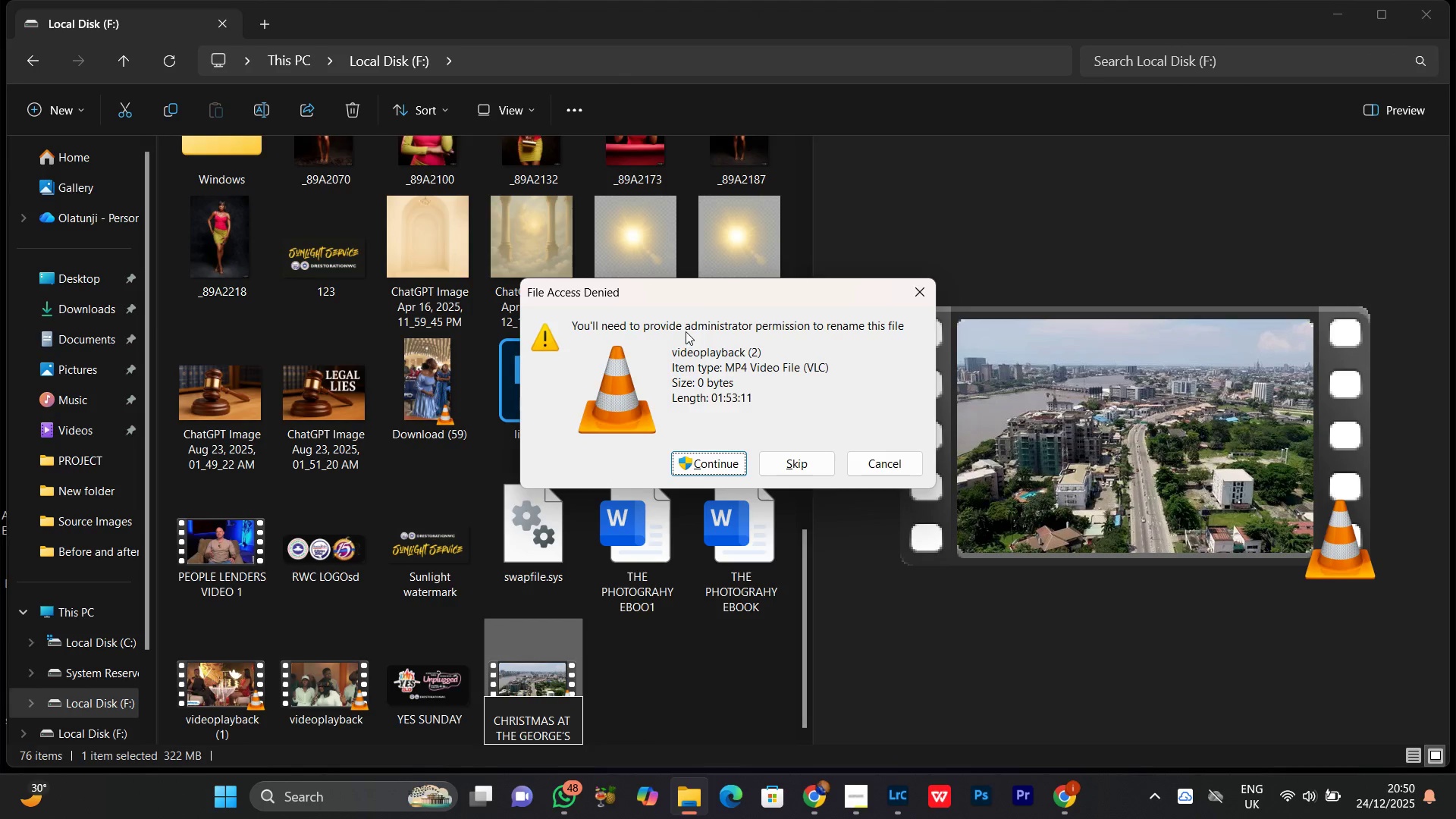 
left_click([715, 468])
 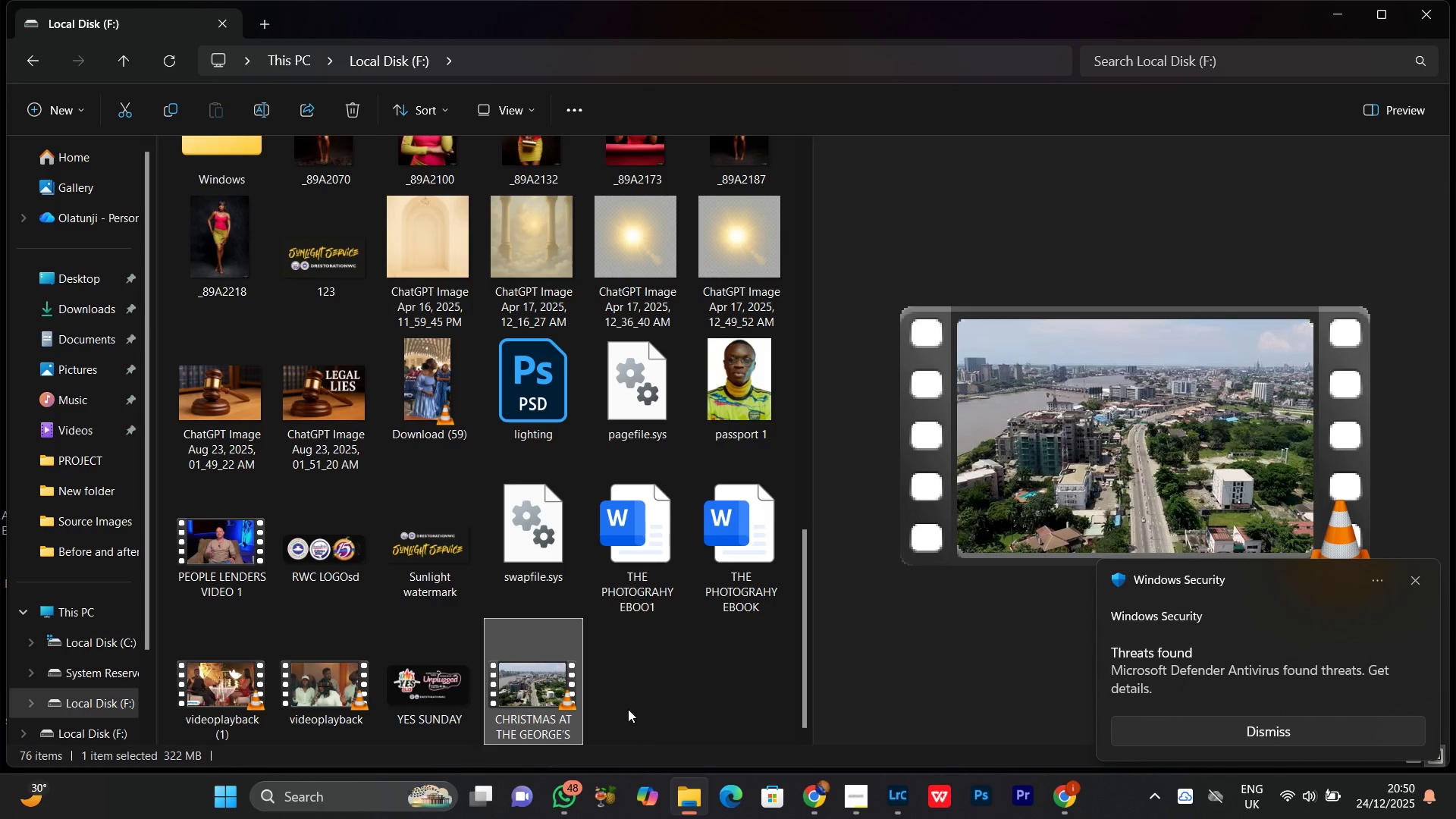 
left_click([645, 704])
 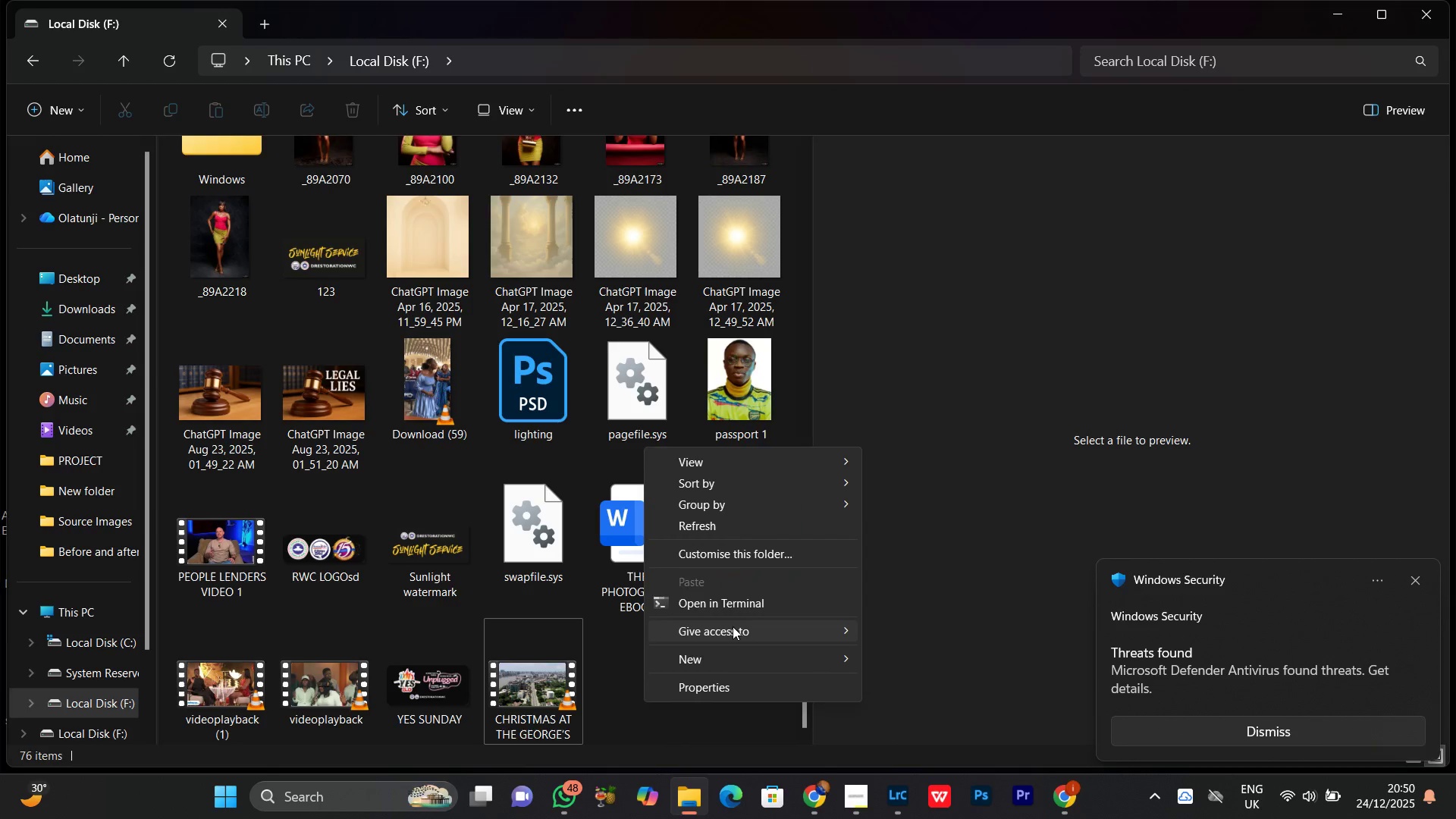 
left_click([694, 526])
 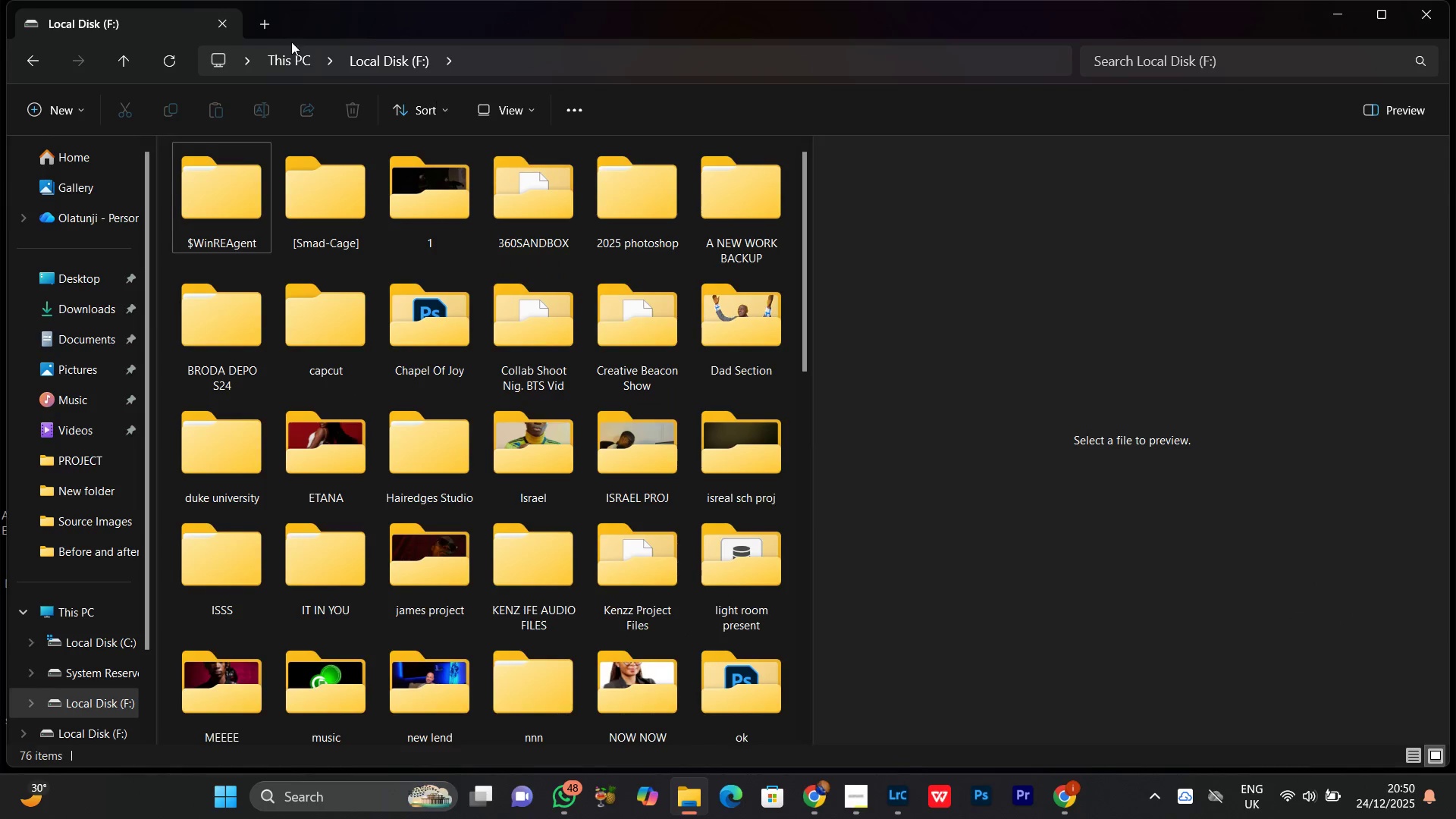 
left_click([287, 59])
 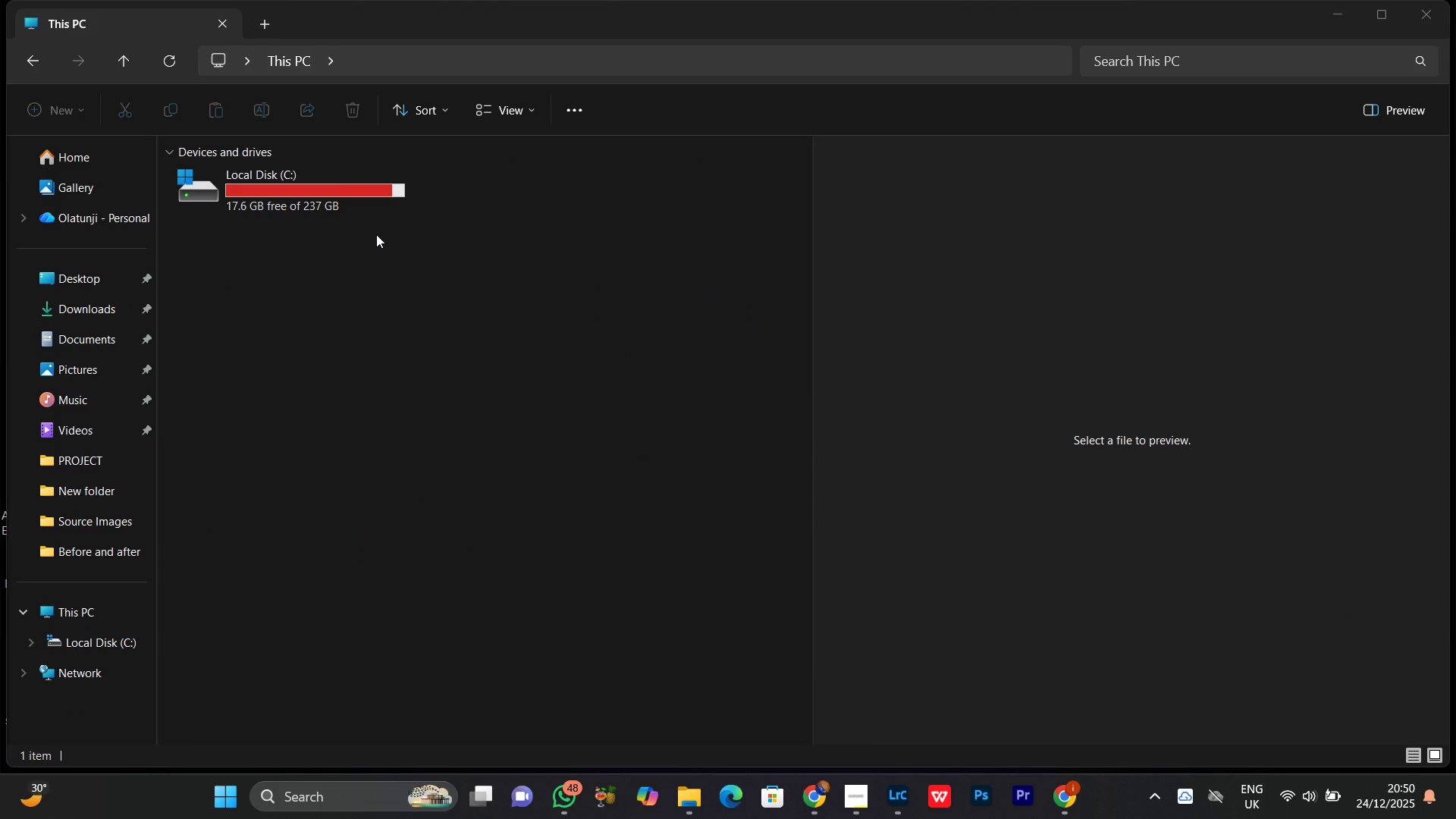 
wait(11.88)
 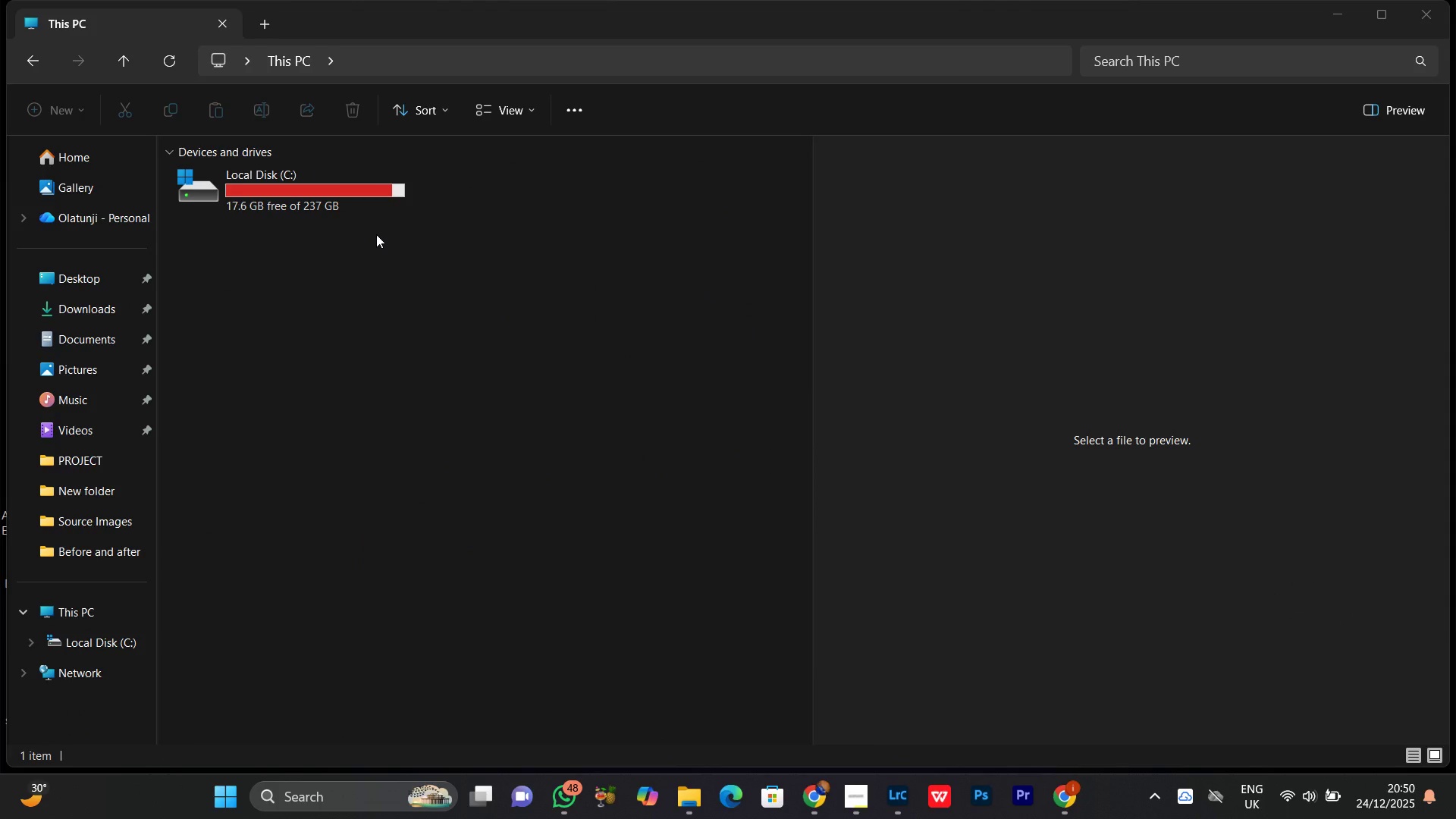 
left_click([1421, 25])
 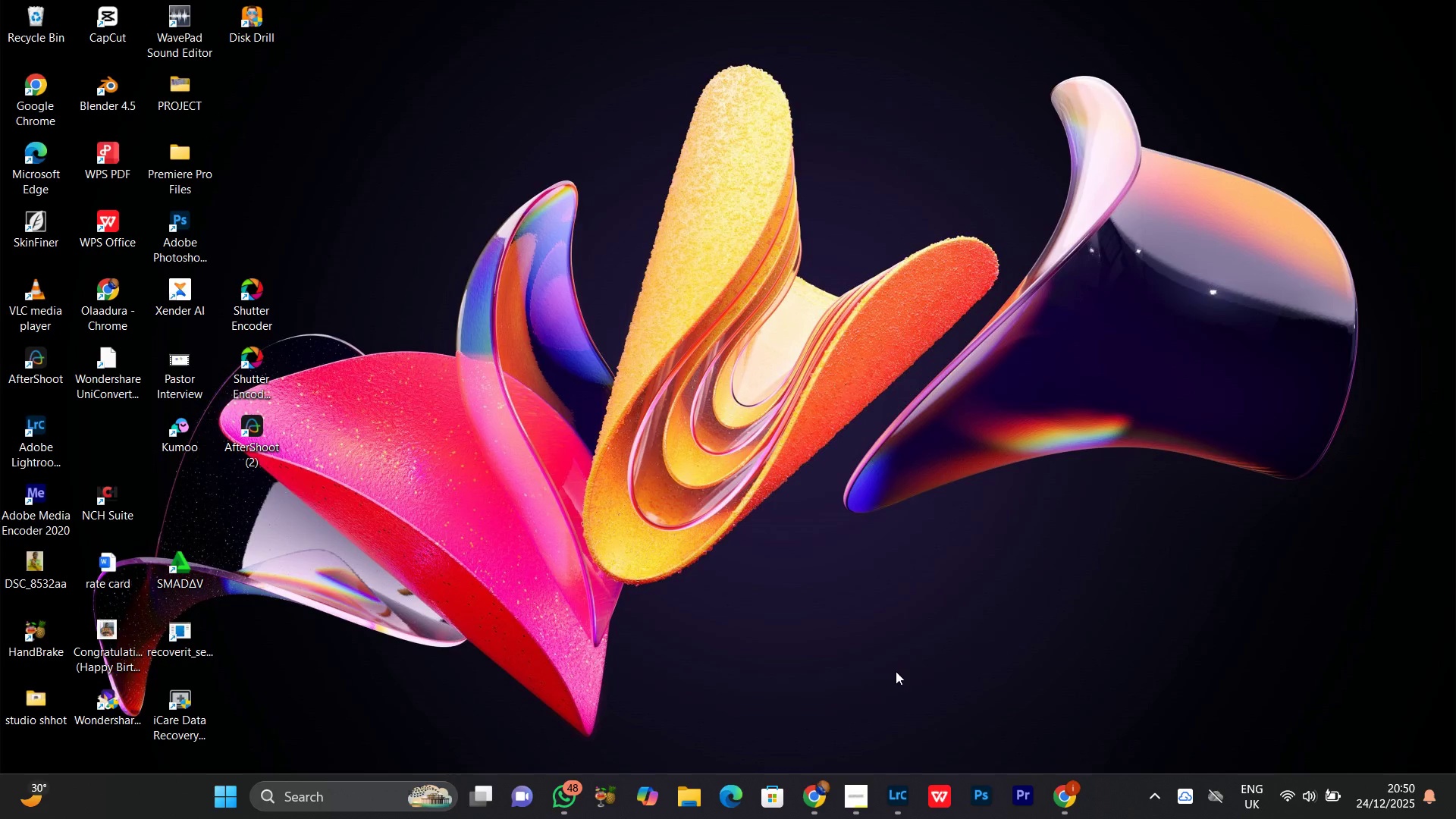 
wait(5.91)
 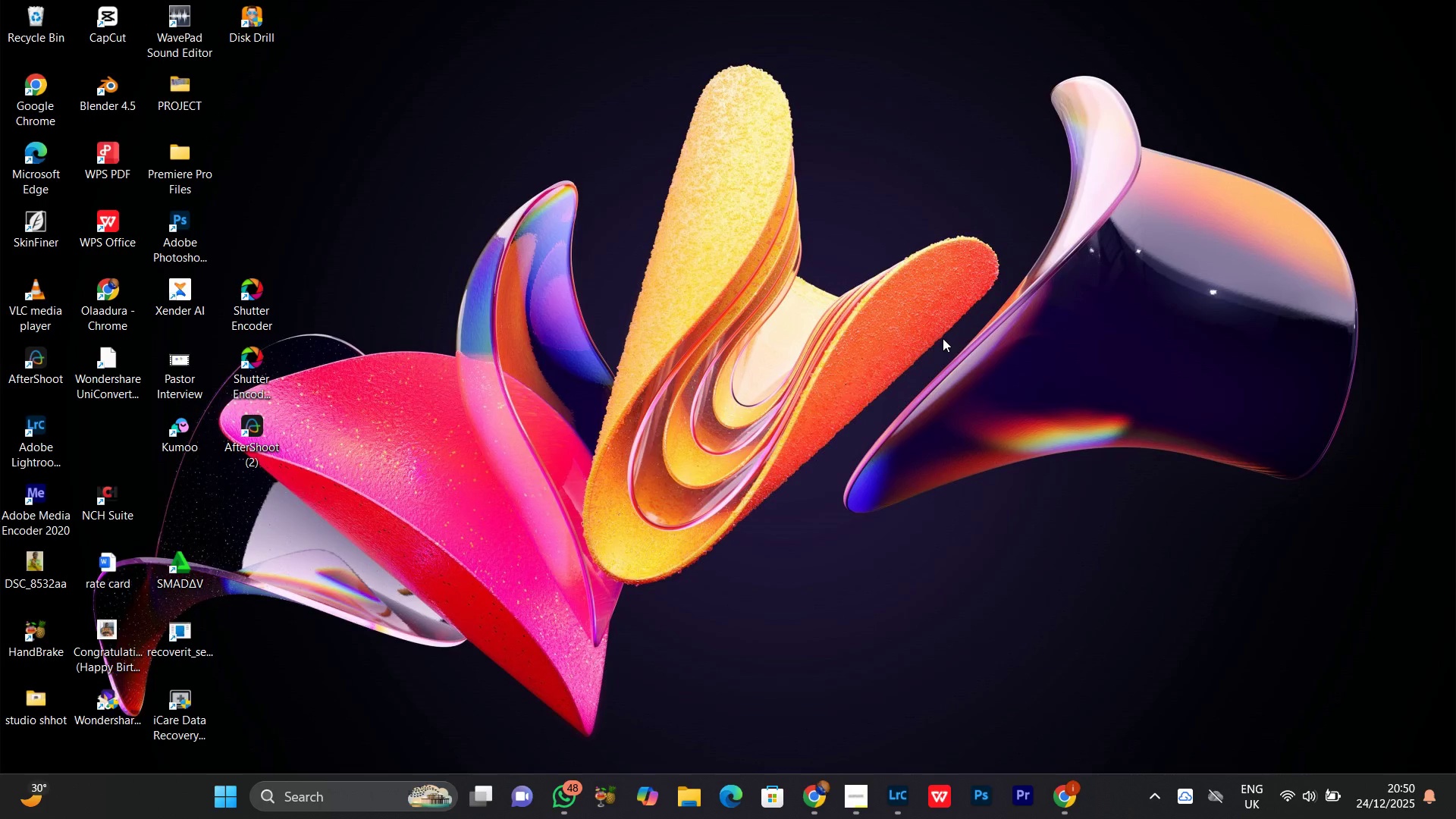 
left_click([898, 792])
 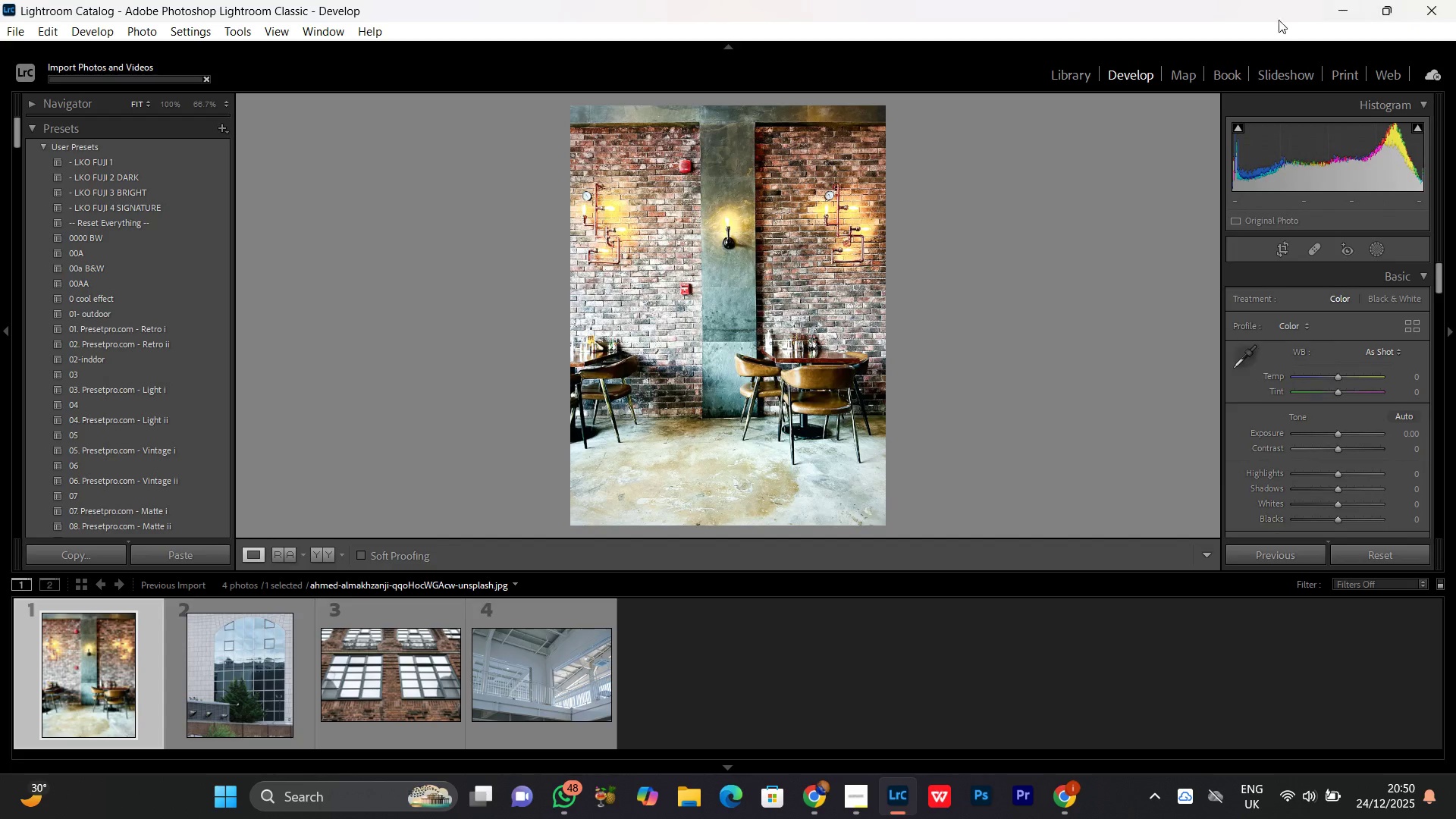 
left_click([1340, 12])
 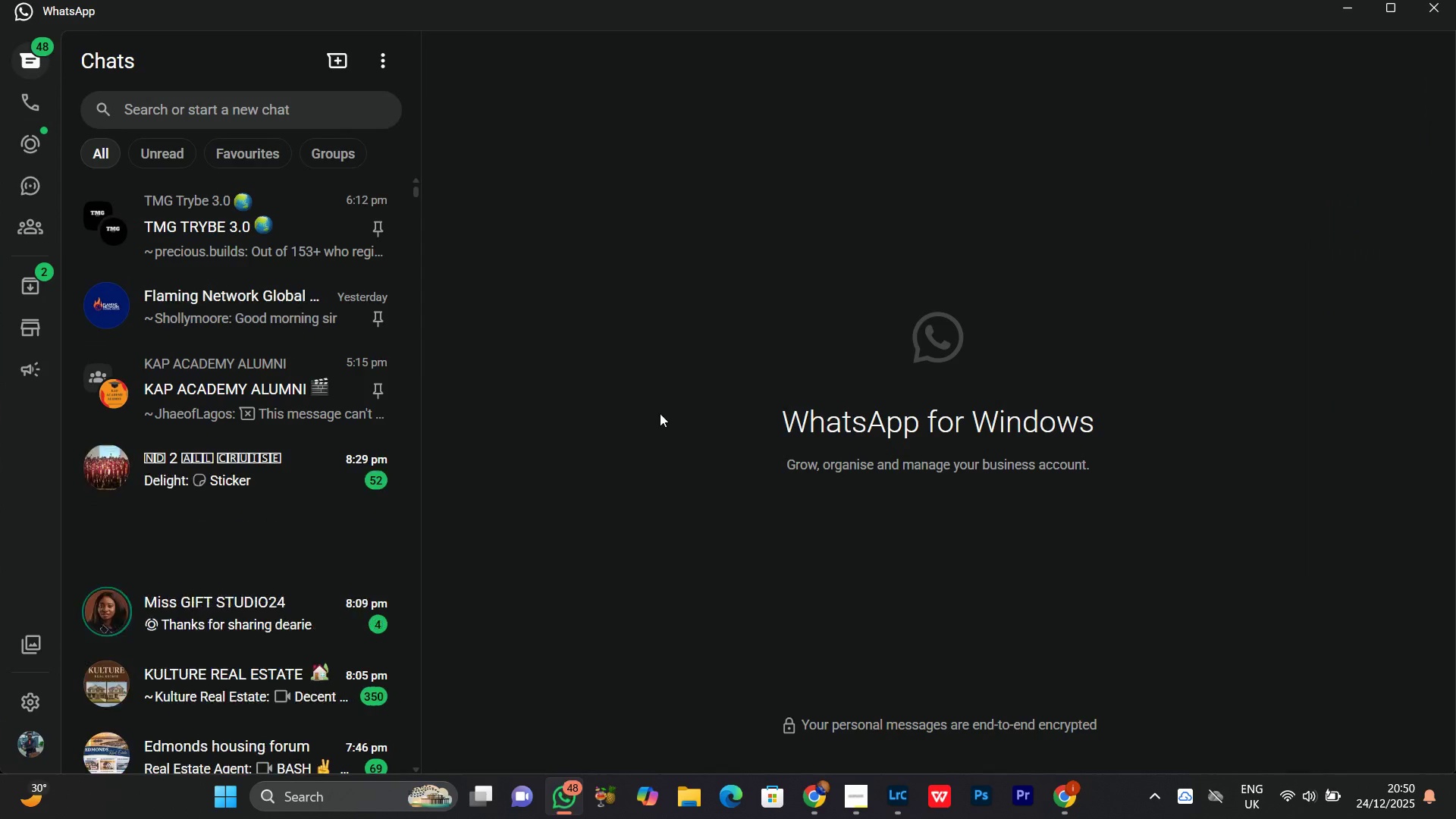 
wait(7.5)
 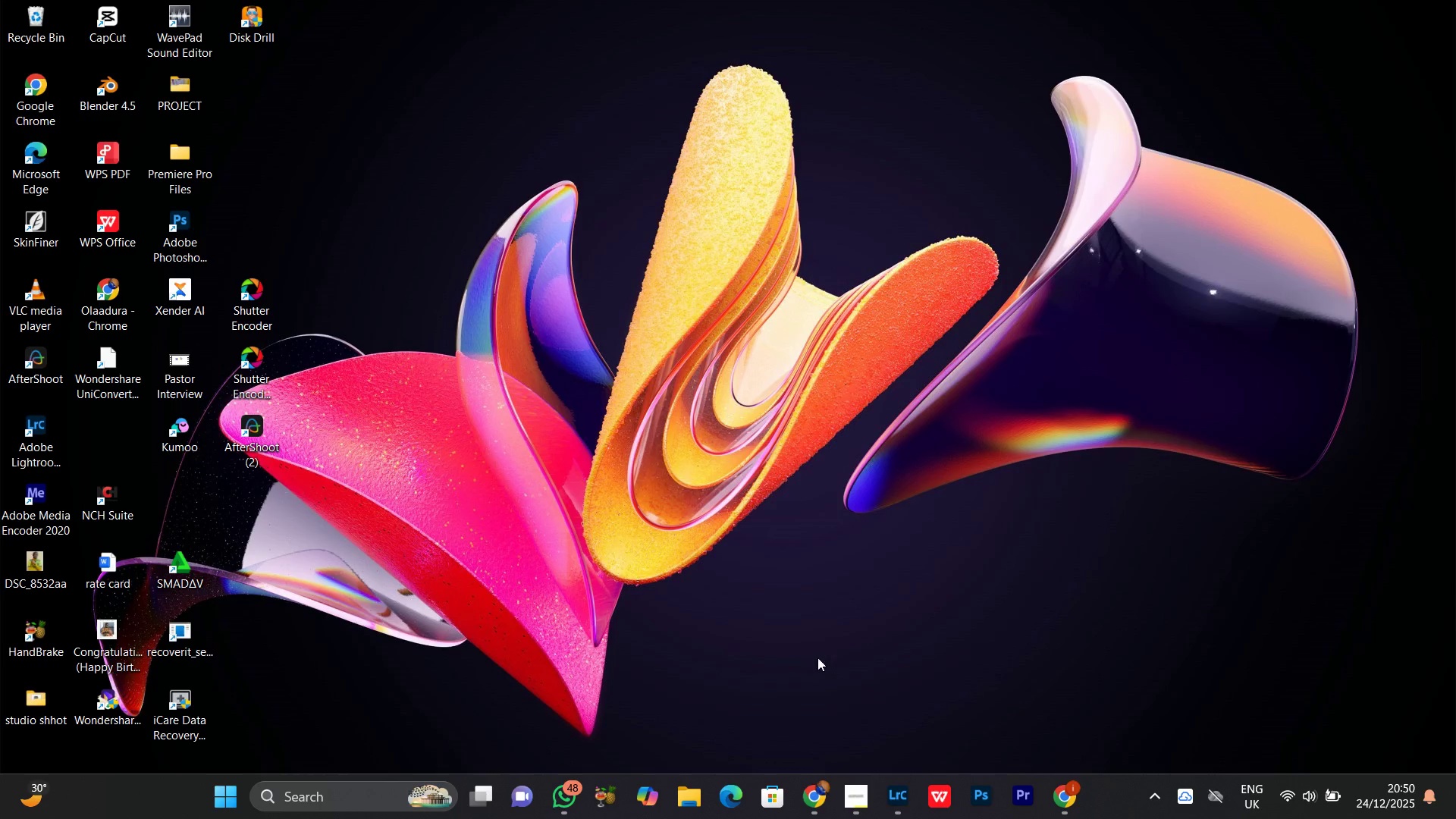 
scroll: coordinate [206, 717], scroll_direction: down, amount: 7.0
 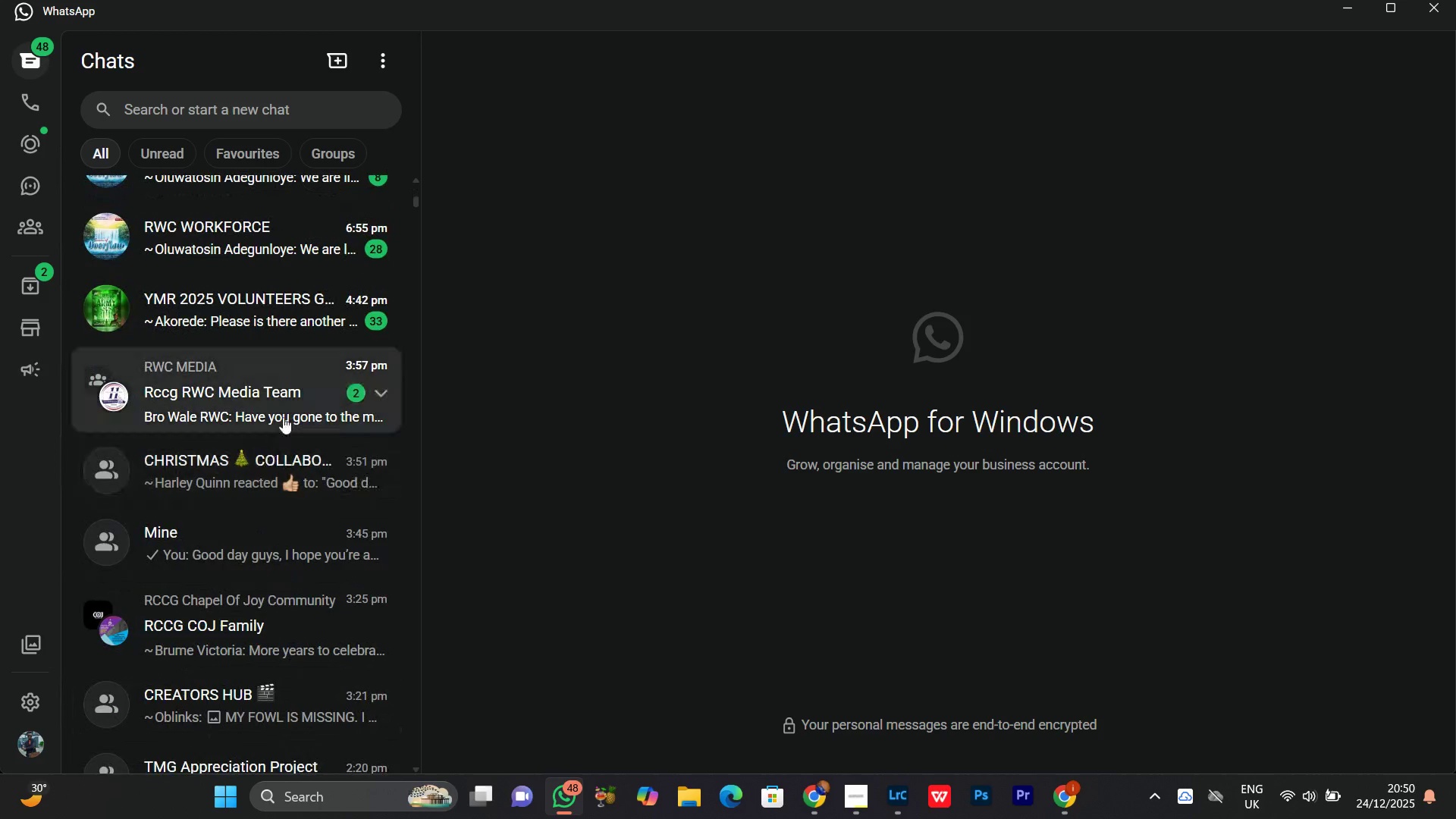 
left_click([285, 403])
 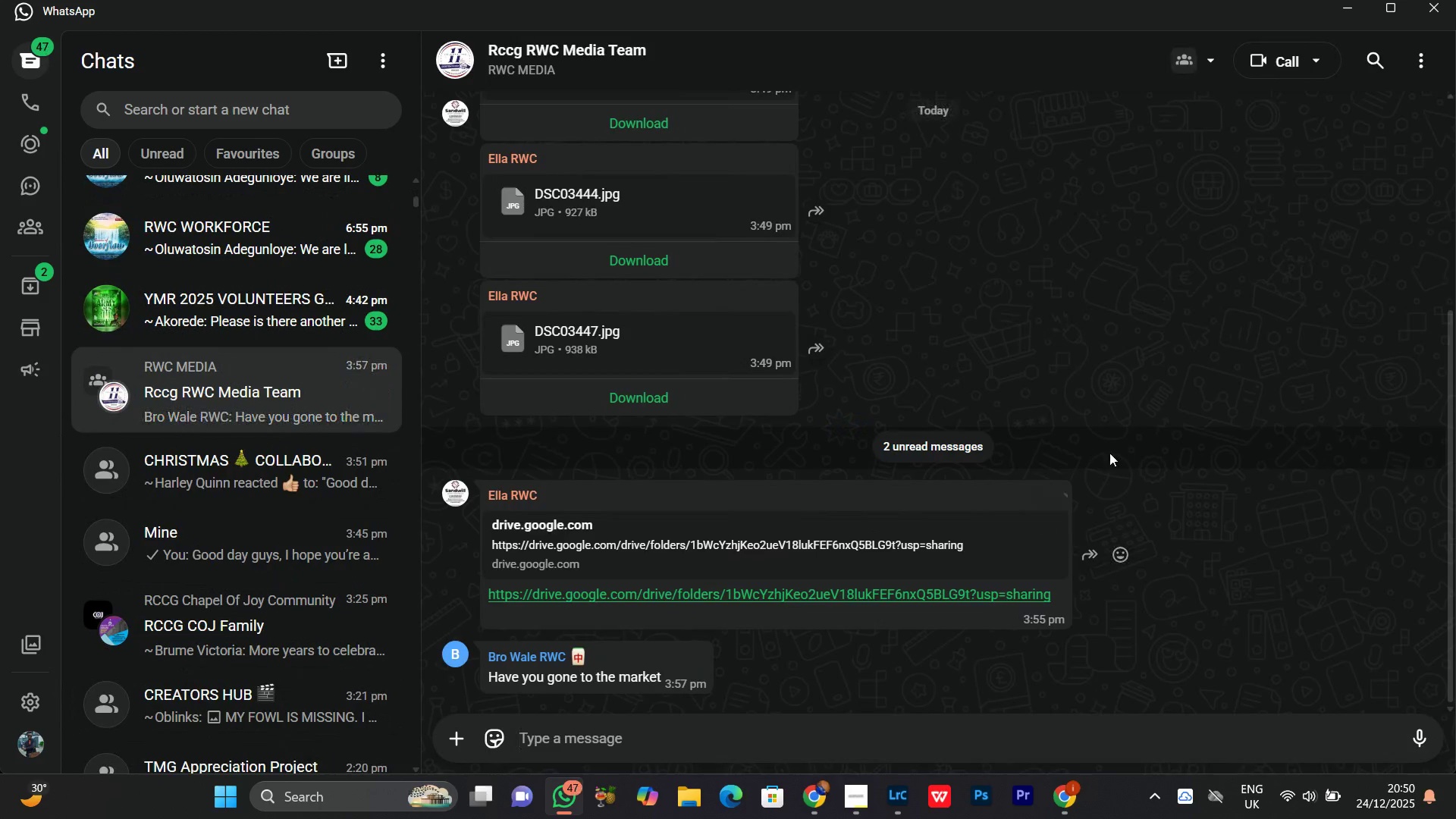 
scroll: coordinate [1143, 399], scroll_direction: down, amount: 11.0
 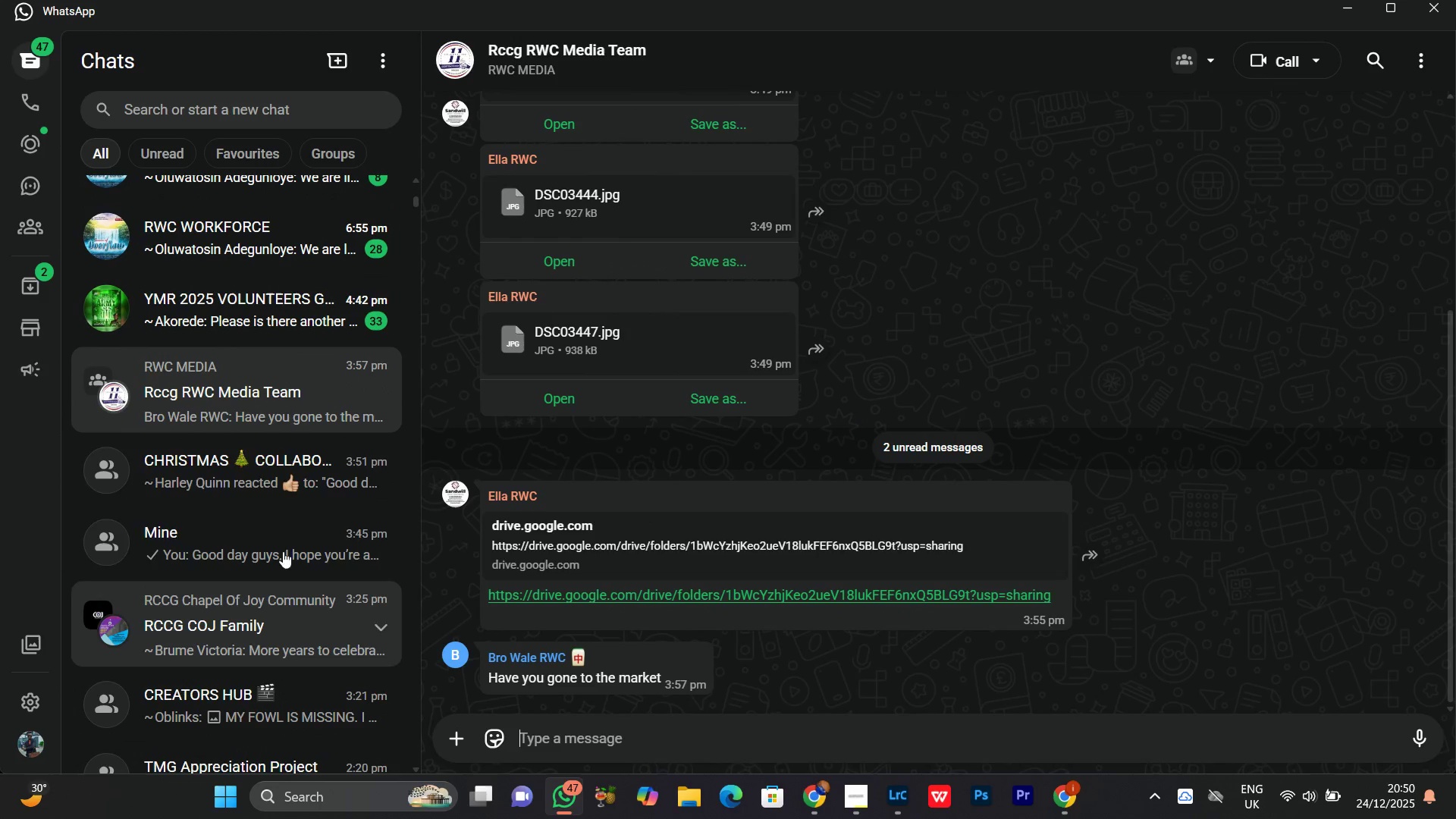 
scroll: coordinate [221, 413], scroll_direction: up, amount: 17.0
 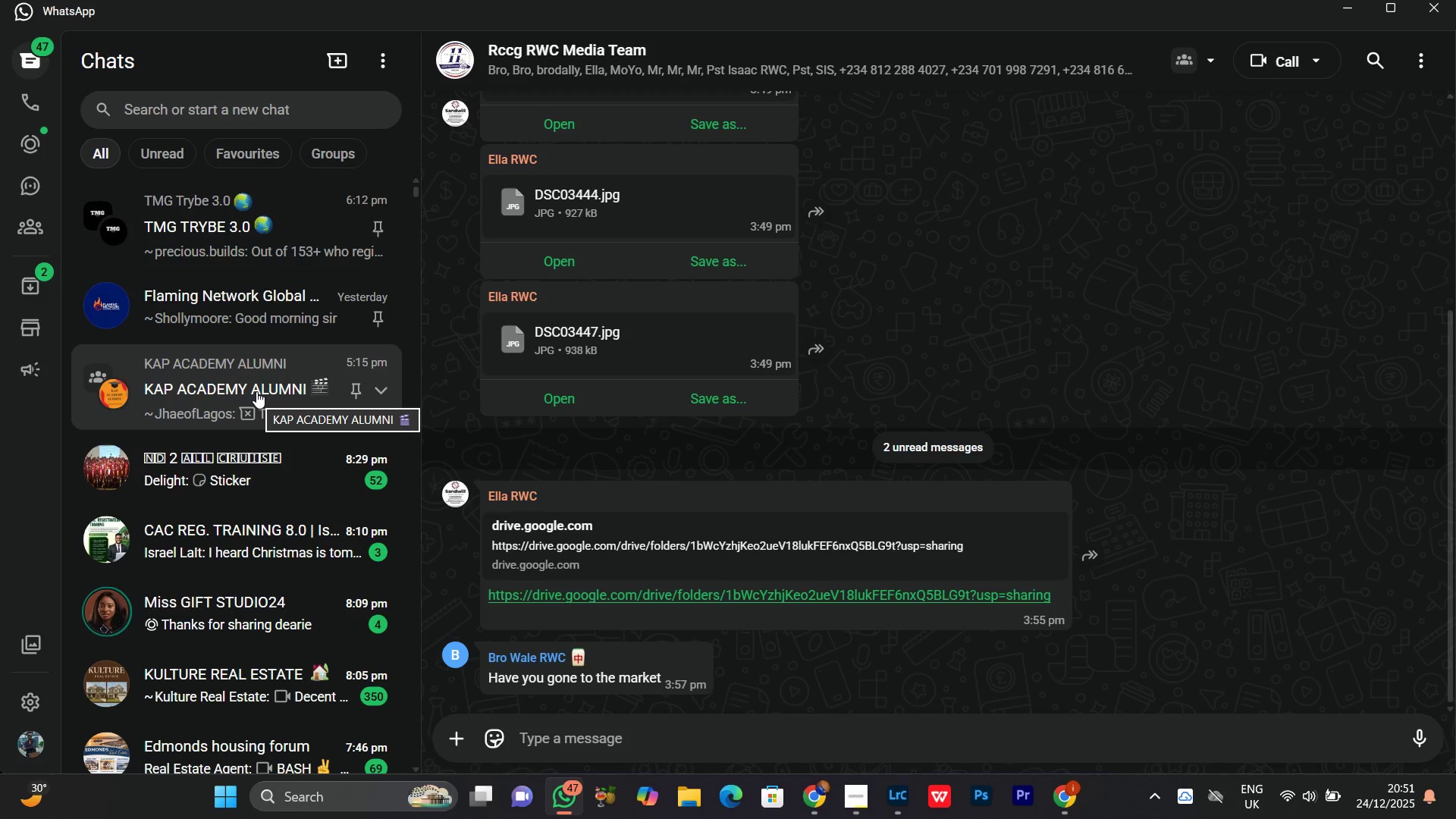 
left_click([256, 391])
 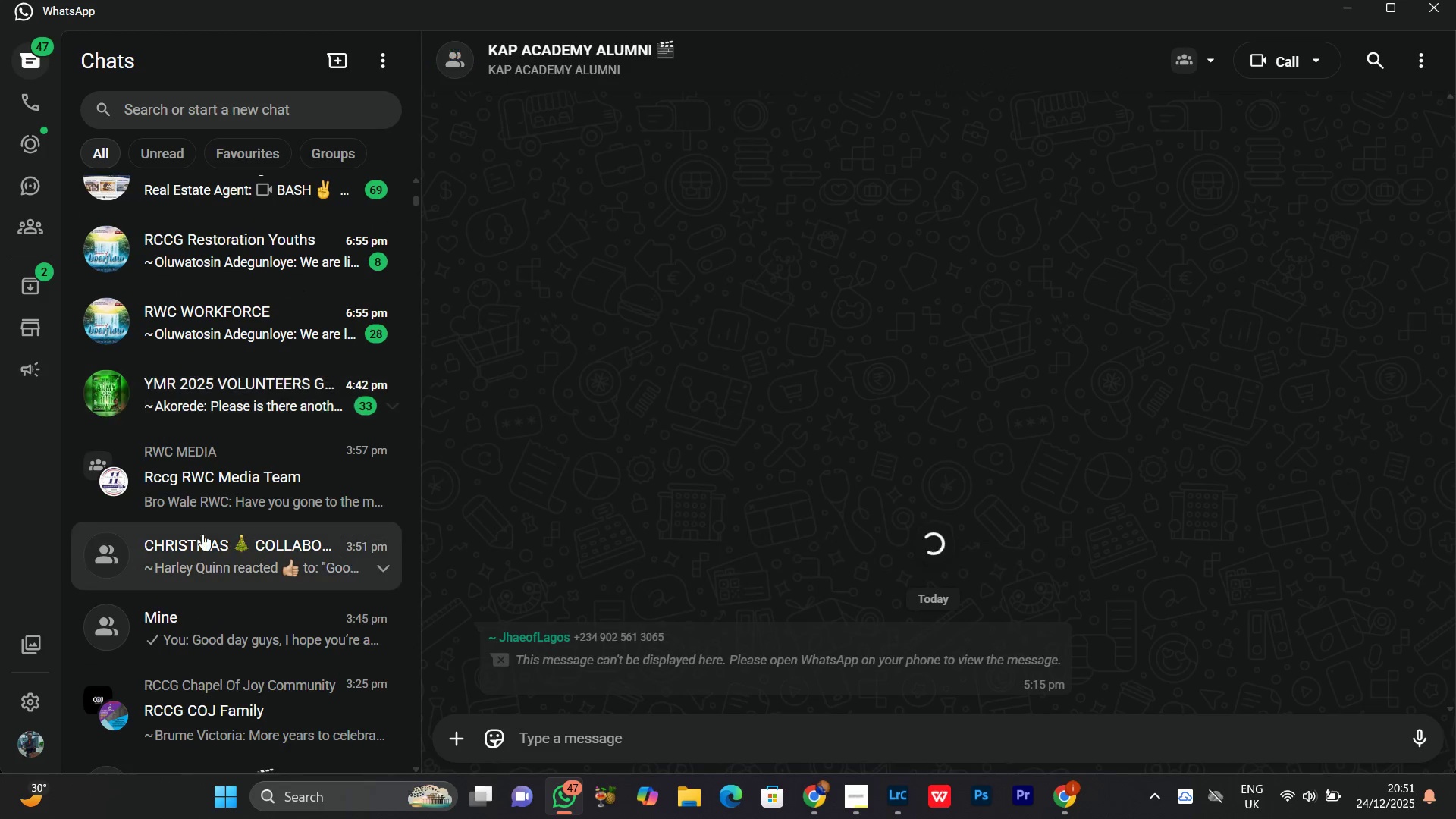 
scroll: coordinate [293, 328], scroll_direction: up, amount: 10.0
 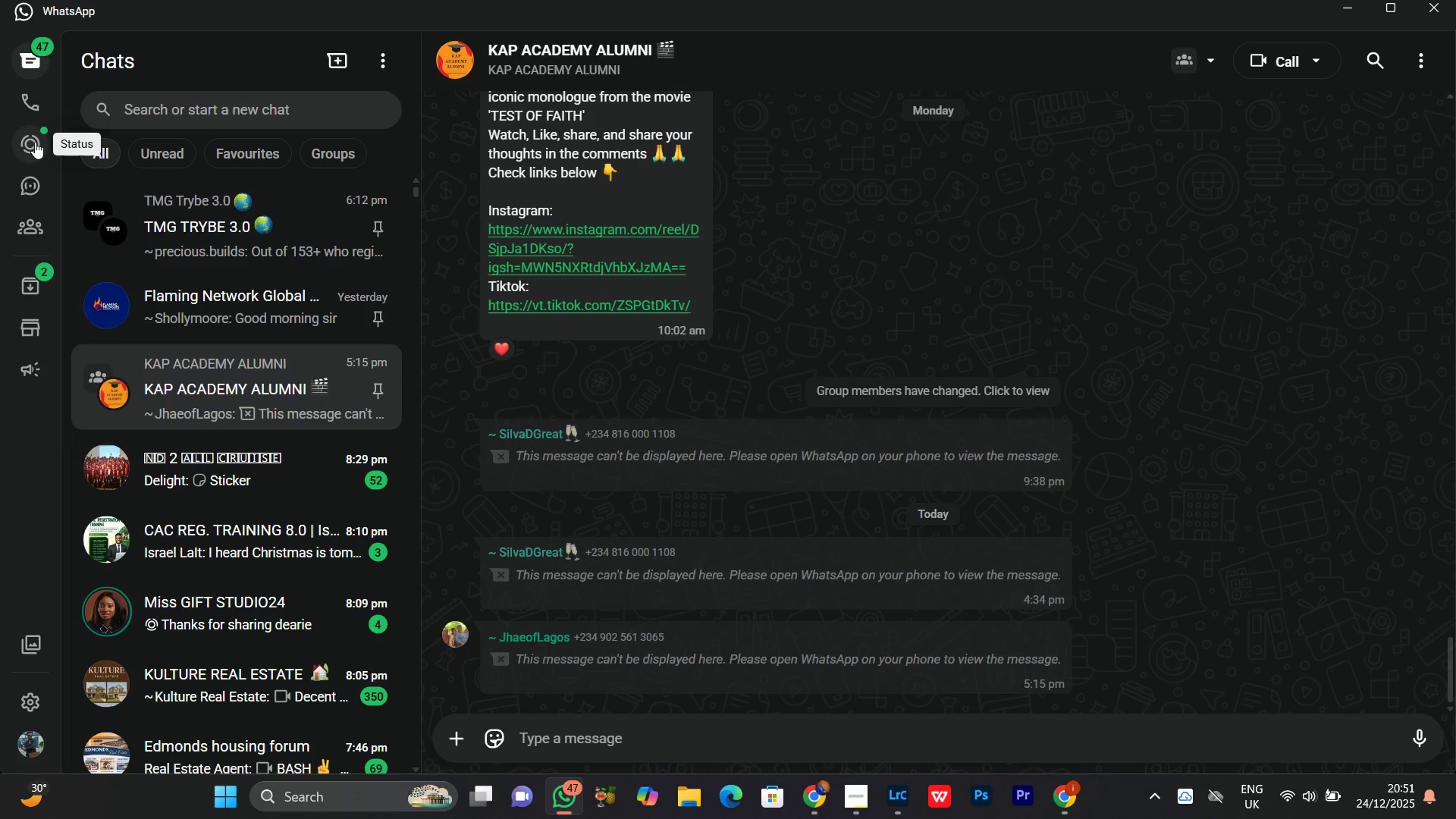 
mouse_move([232, 311])
 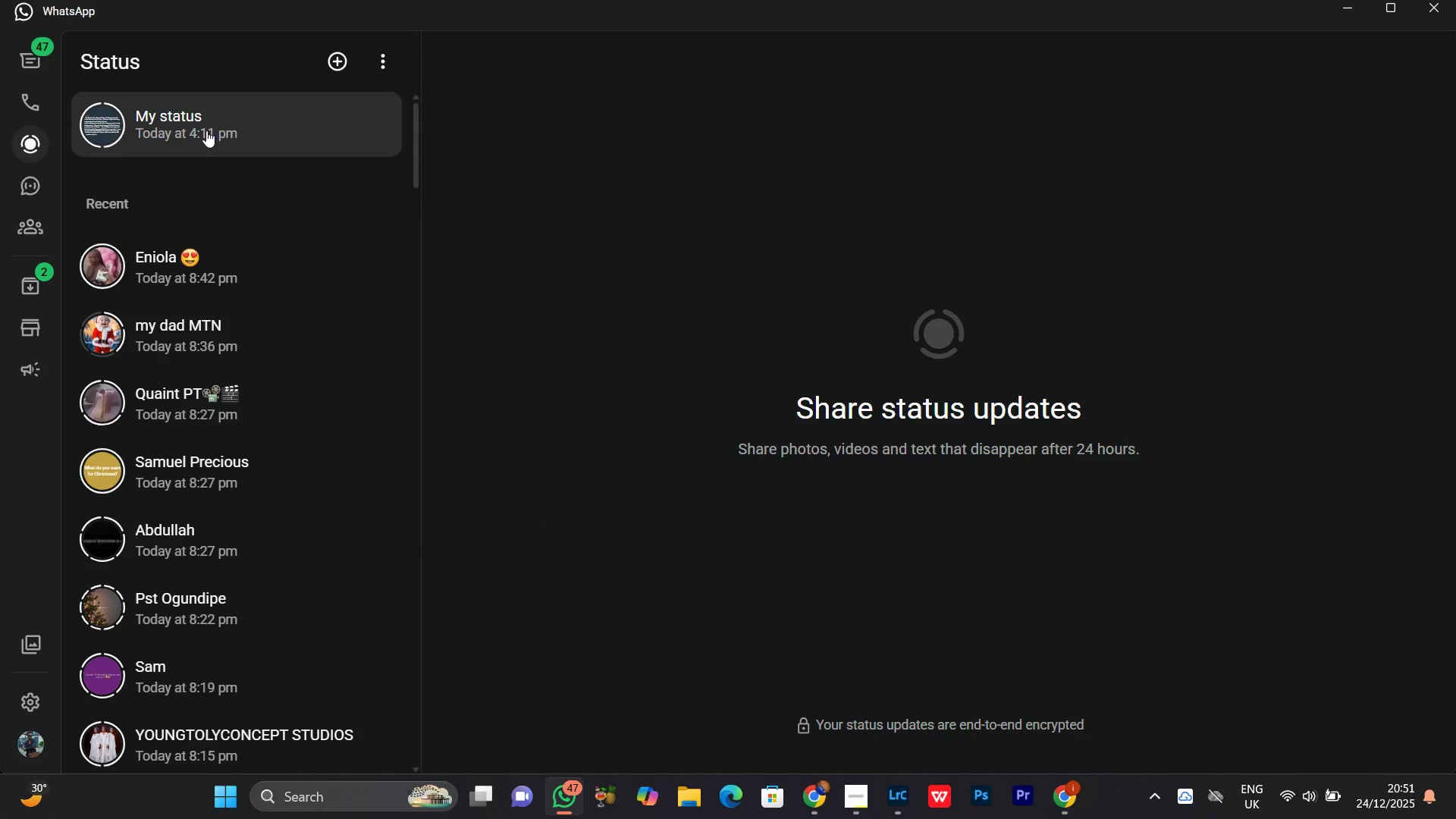 
left_click([205, 130])
 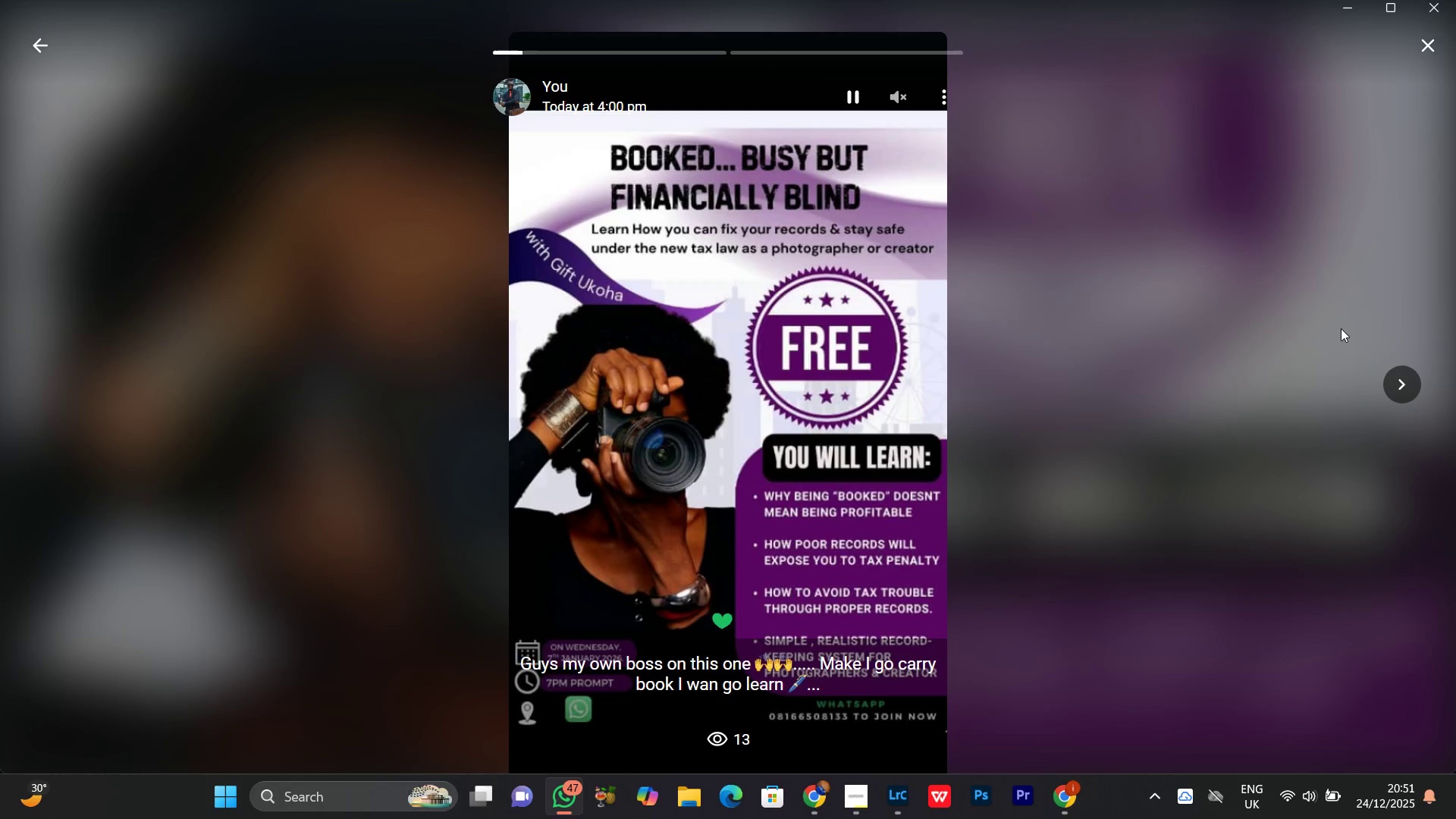 
left_click([1400, 387])
 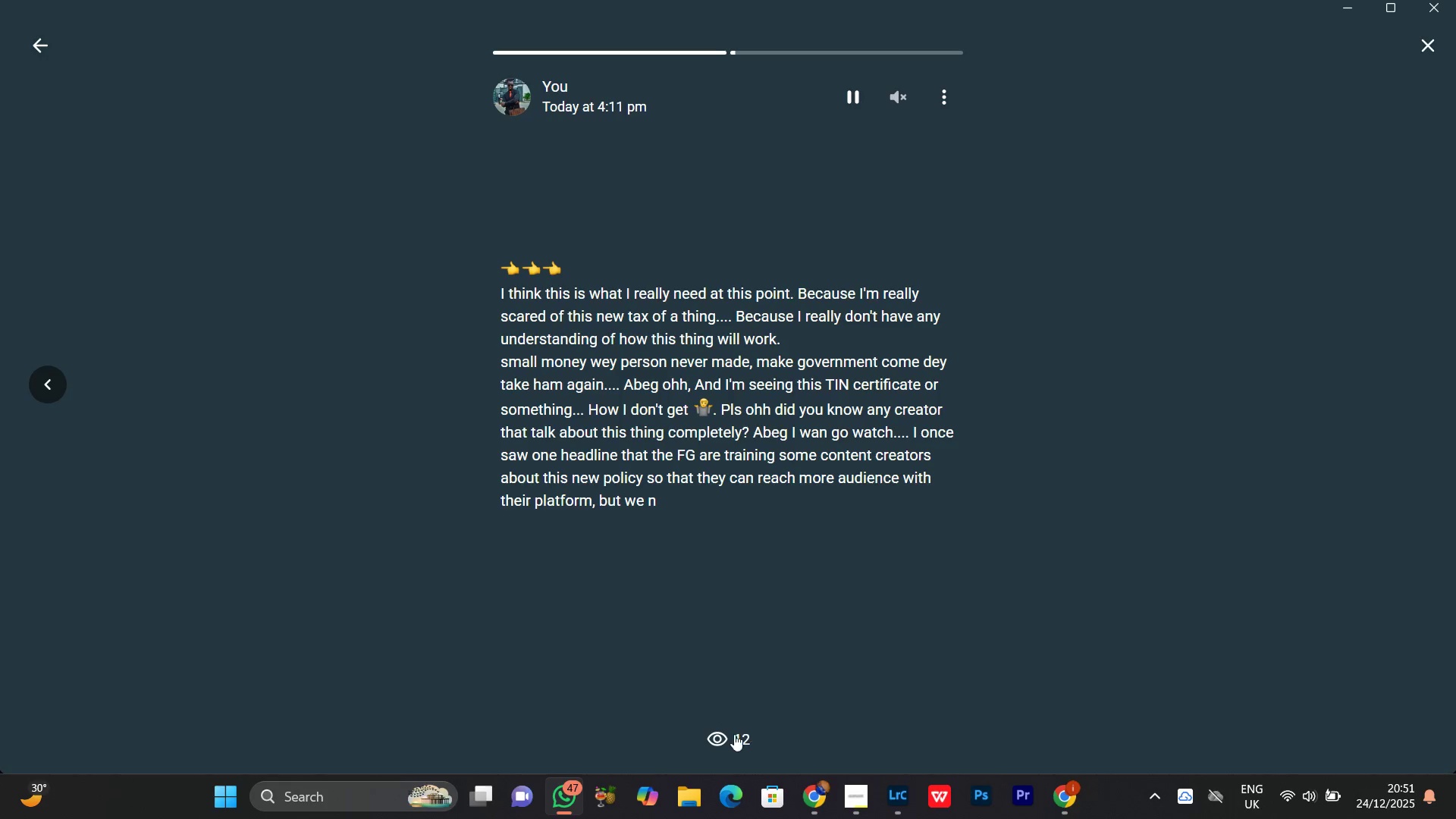 
left_click([731, 734])
 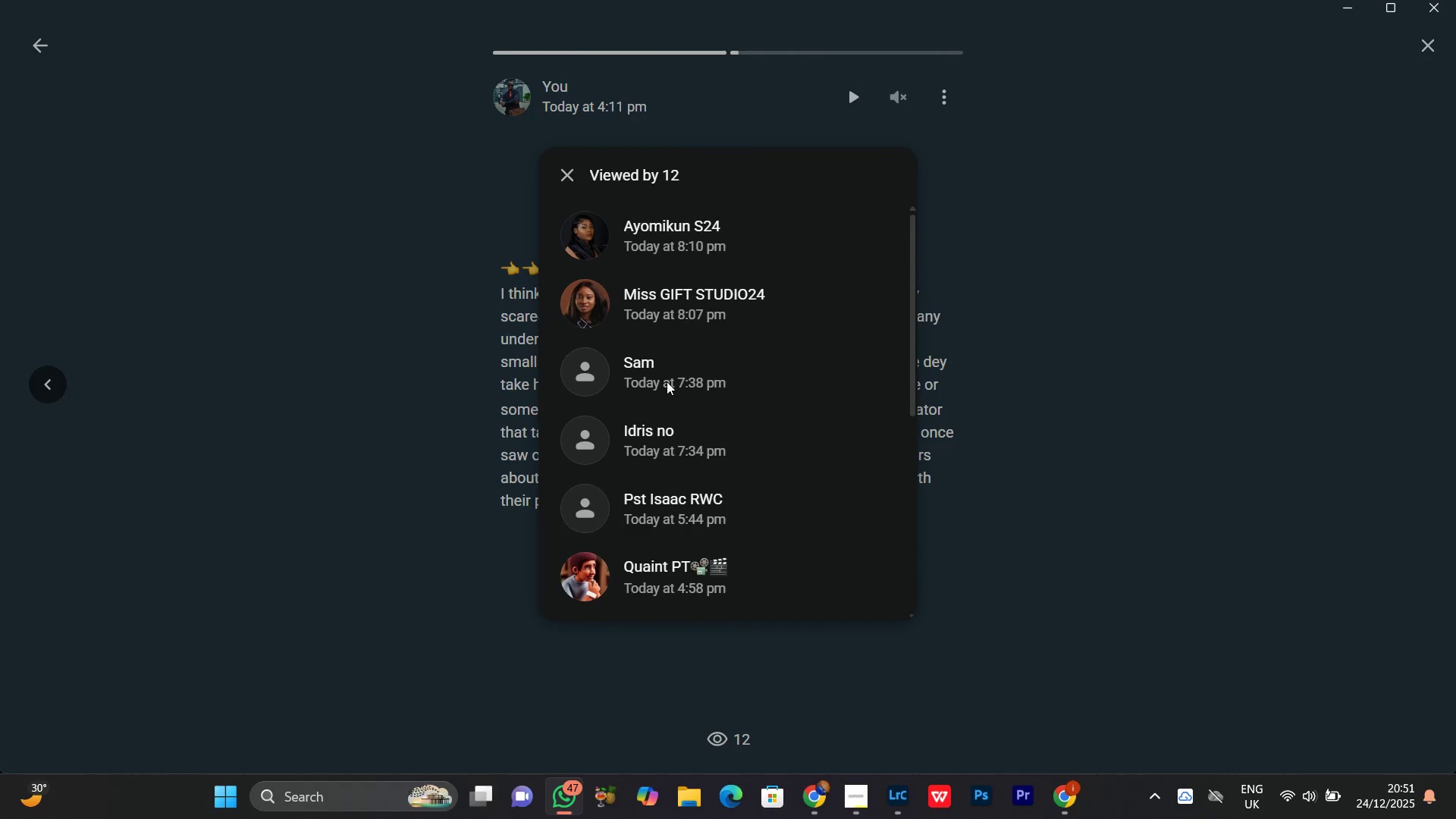 
scroll: coordinate [677, 402], scroll_direction: down, amount: 2.0
 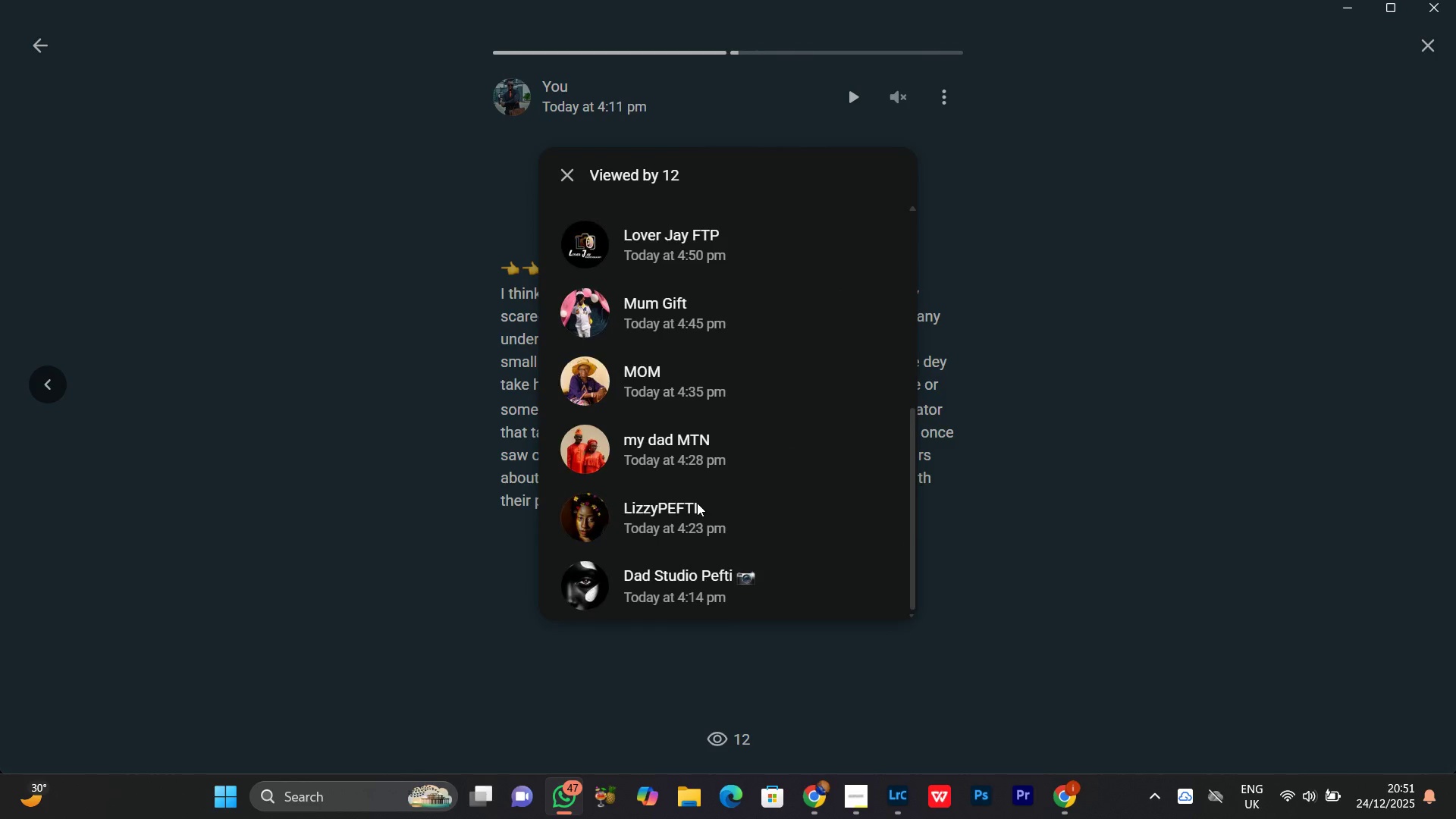 
scroll: coordinate [695, 498], scroll_direction: up, amount: 10.0
 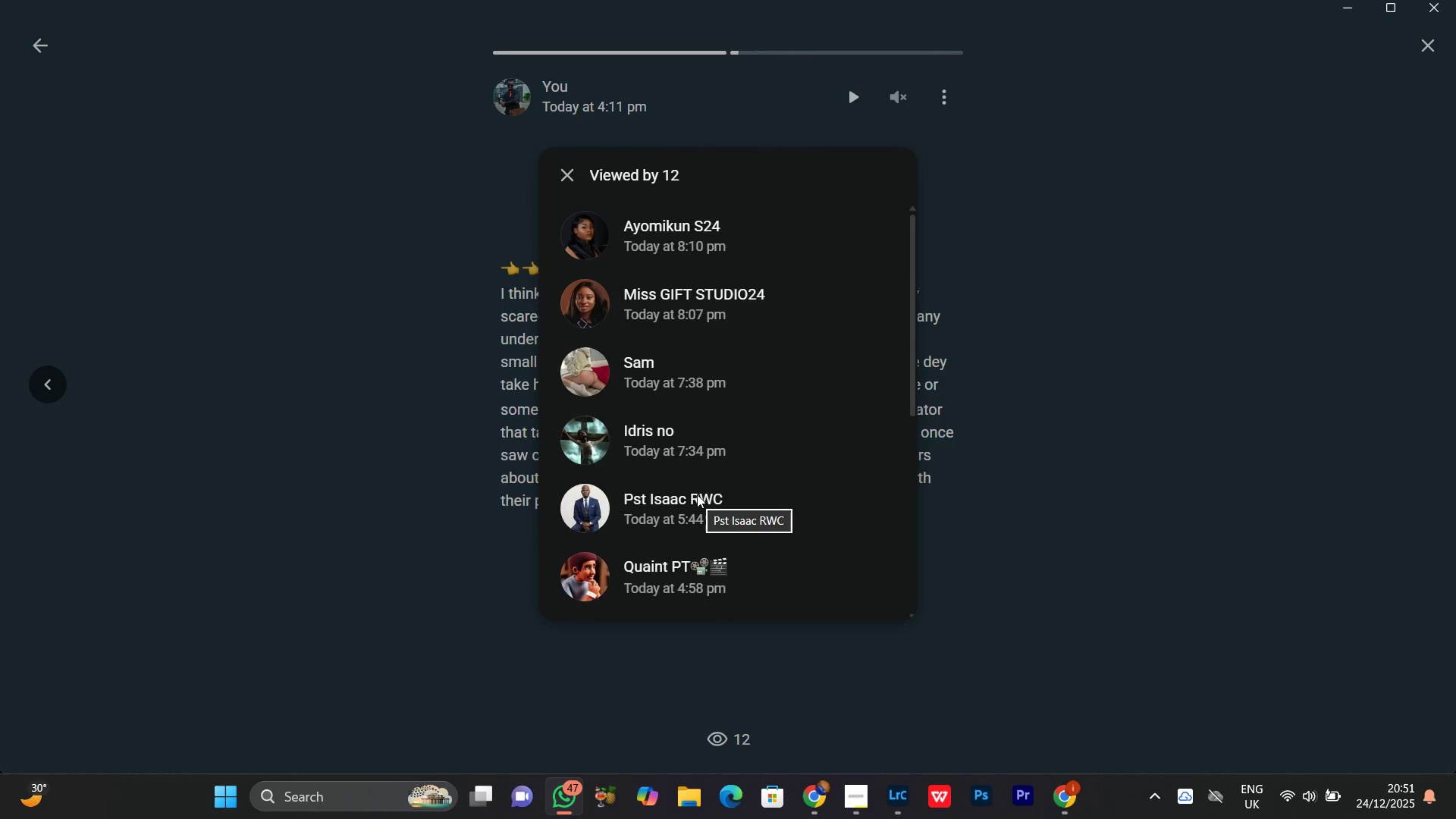 
scroll: coordinate [697, 494], scroll_direction: down, amount: 3.0
 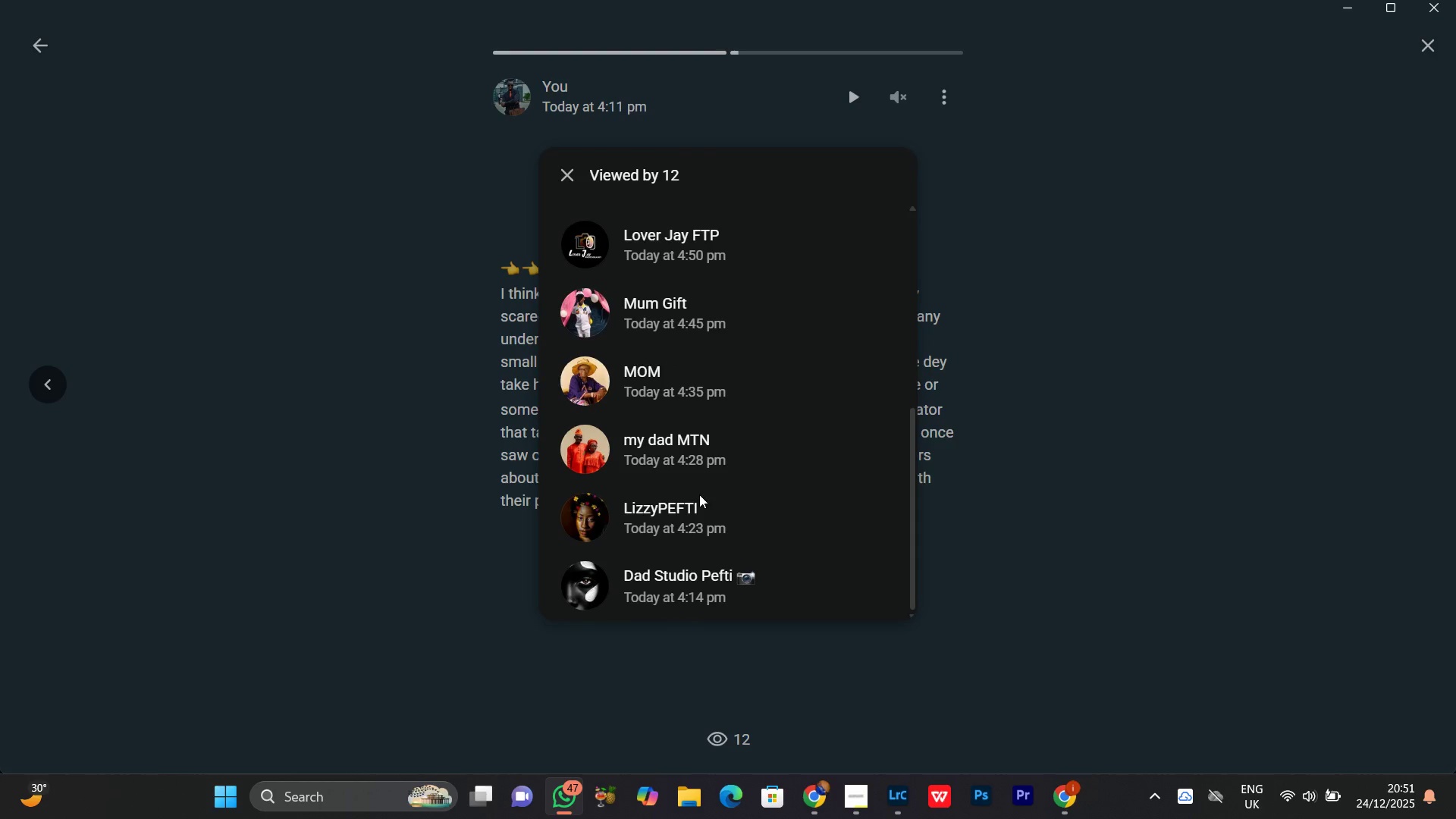 
left_click([1194, 314])
 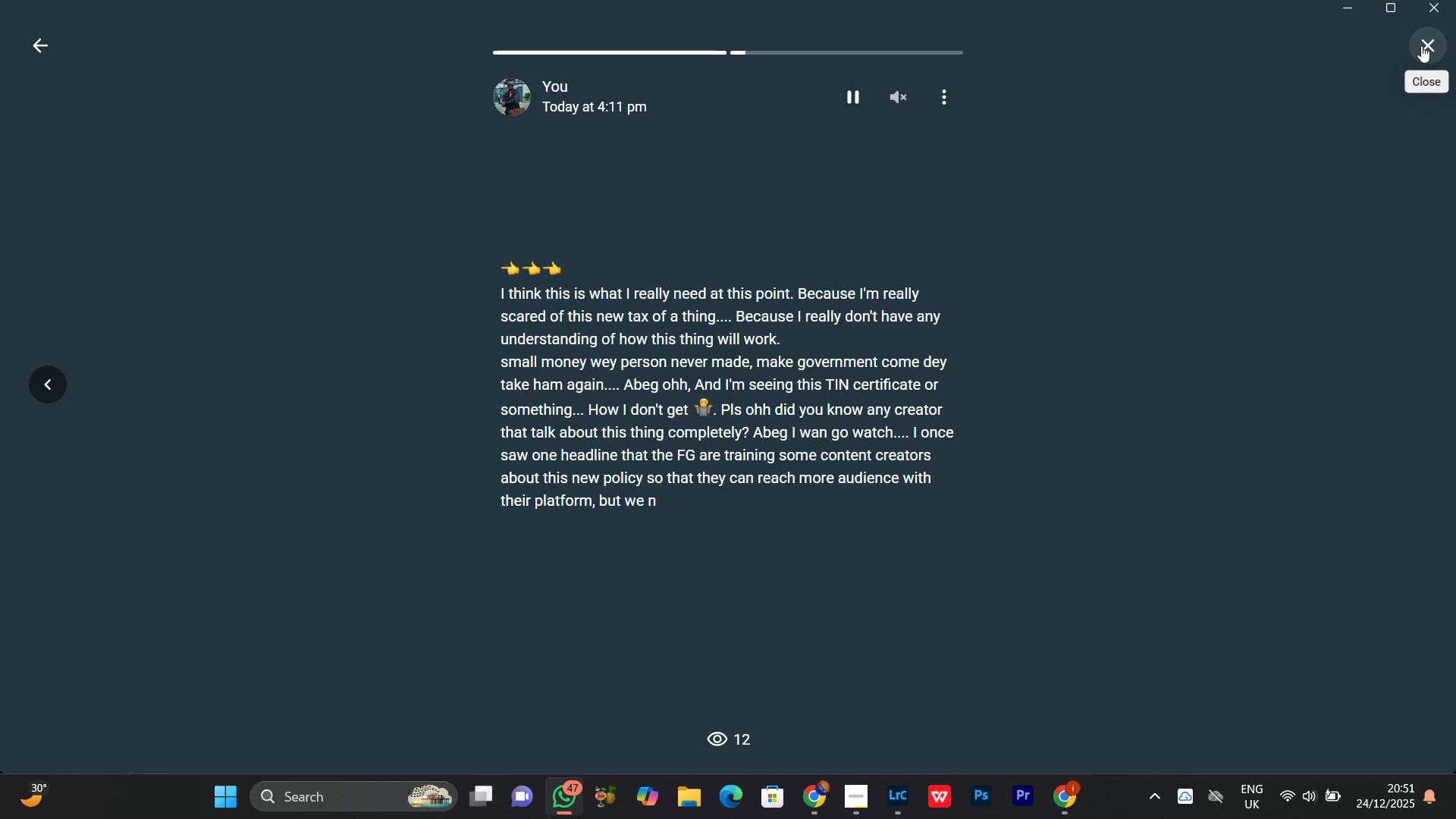 
left_click([1421, 46])
 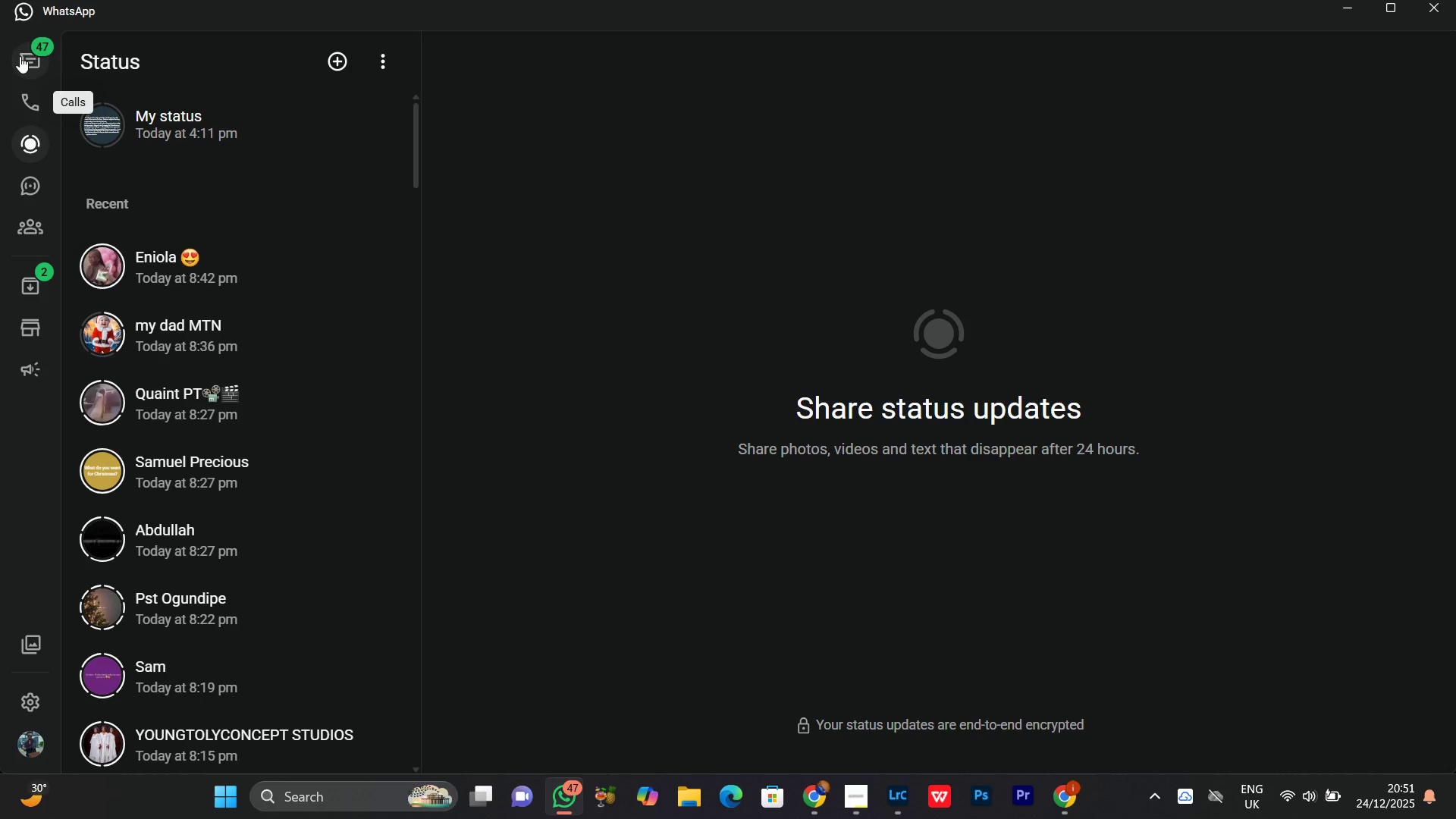 
left_click([45, 53])
 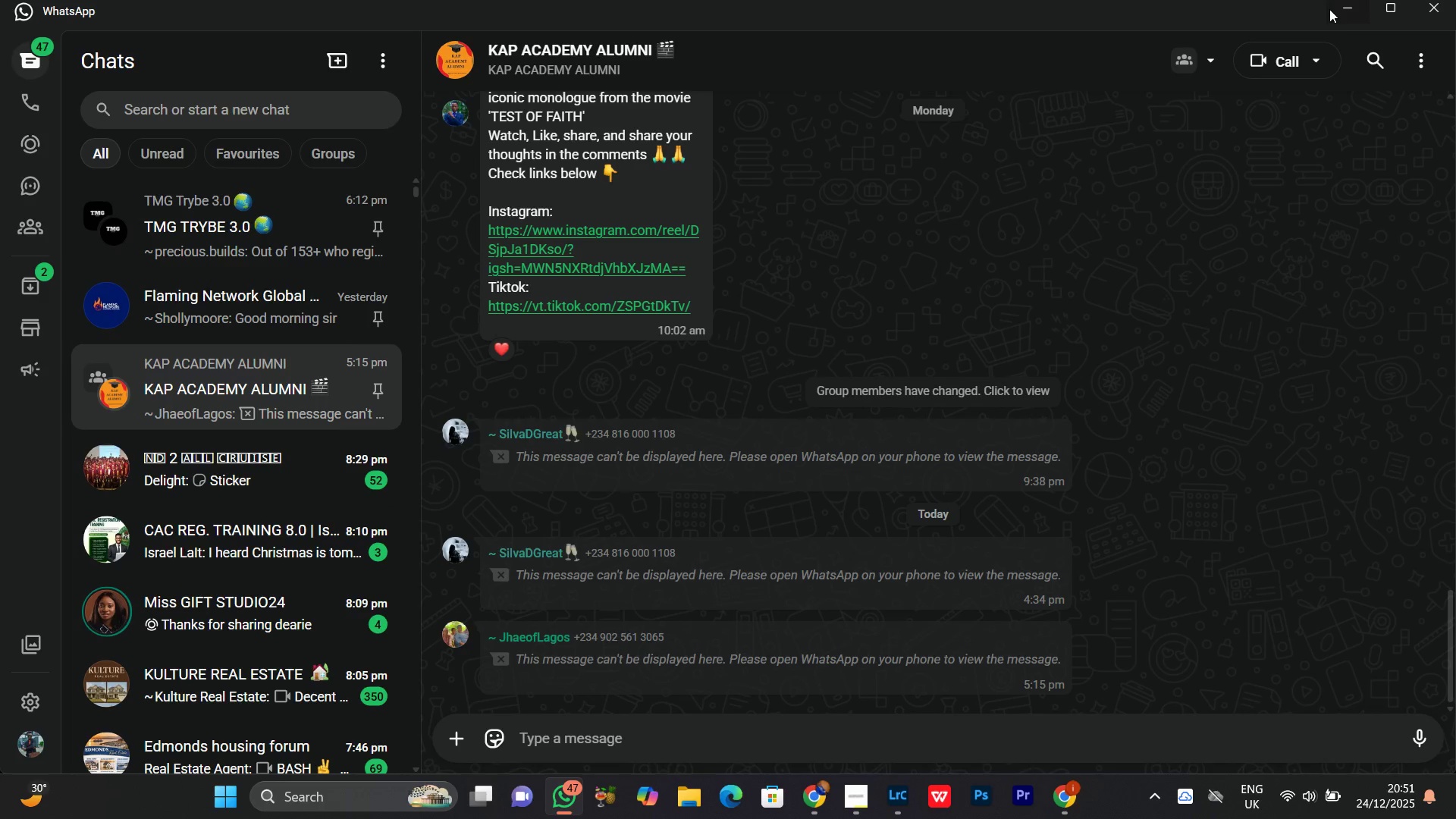 
left_click([1348, 4])
 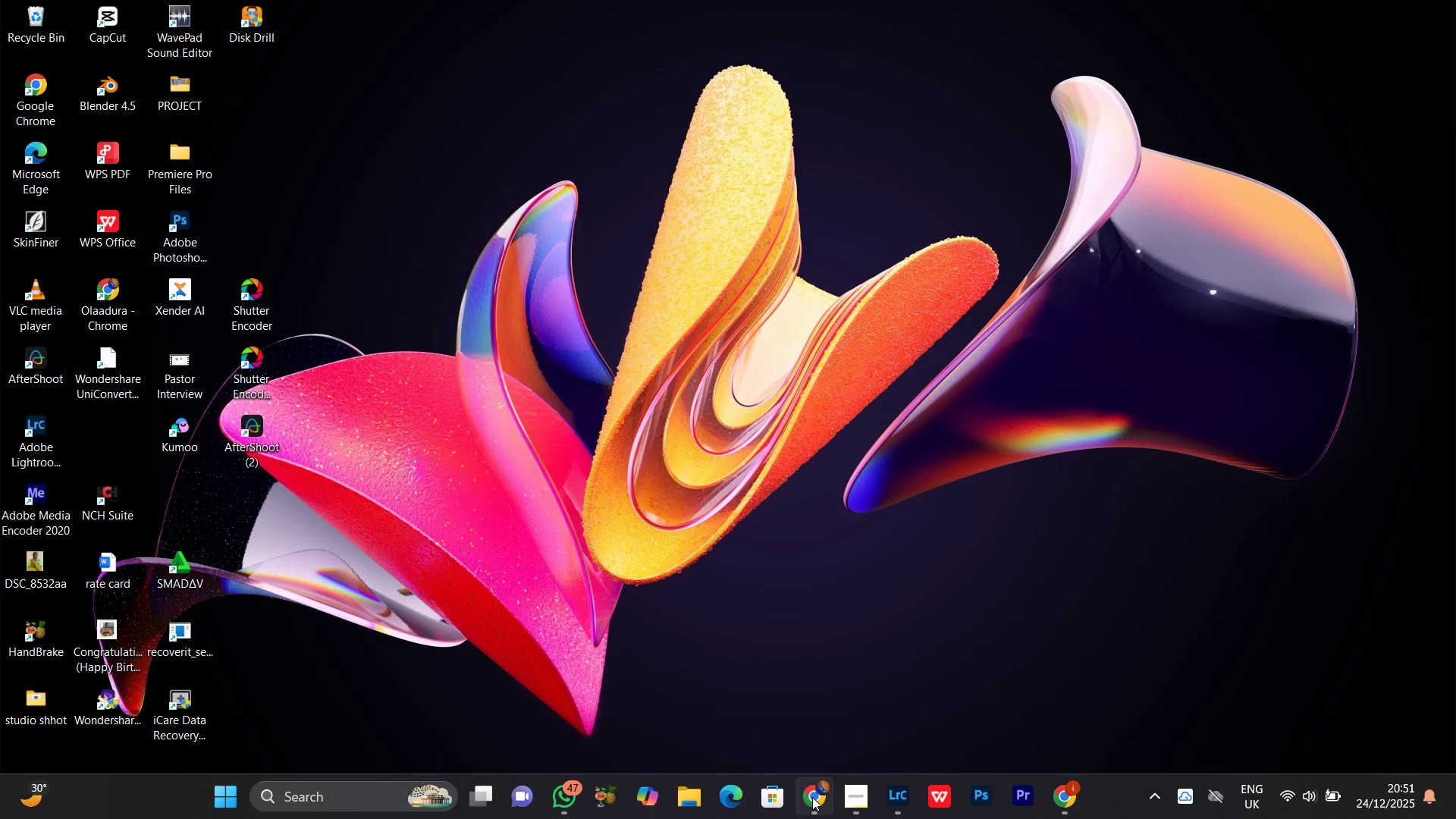 
left_click([813, 797])
 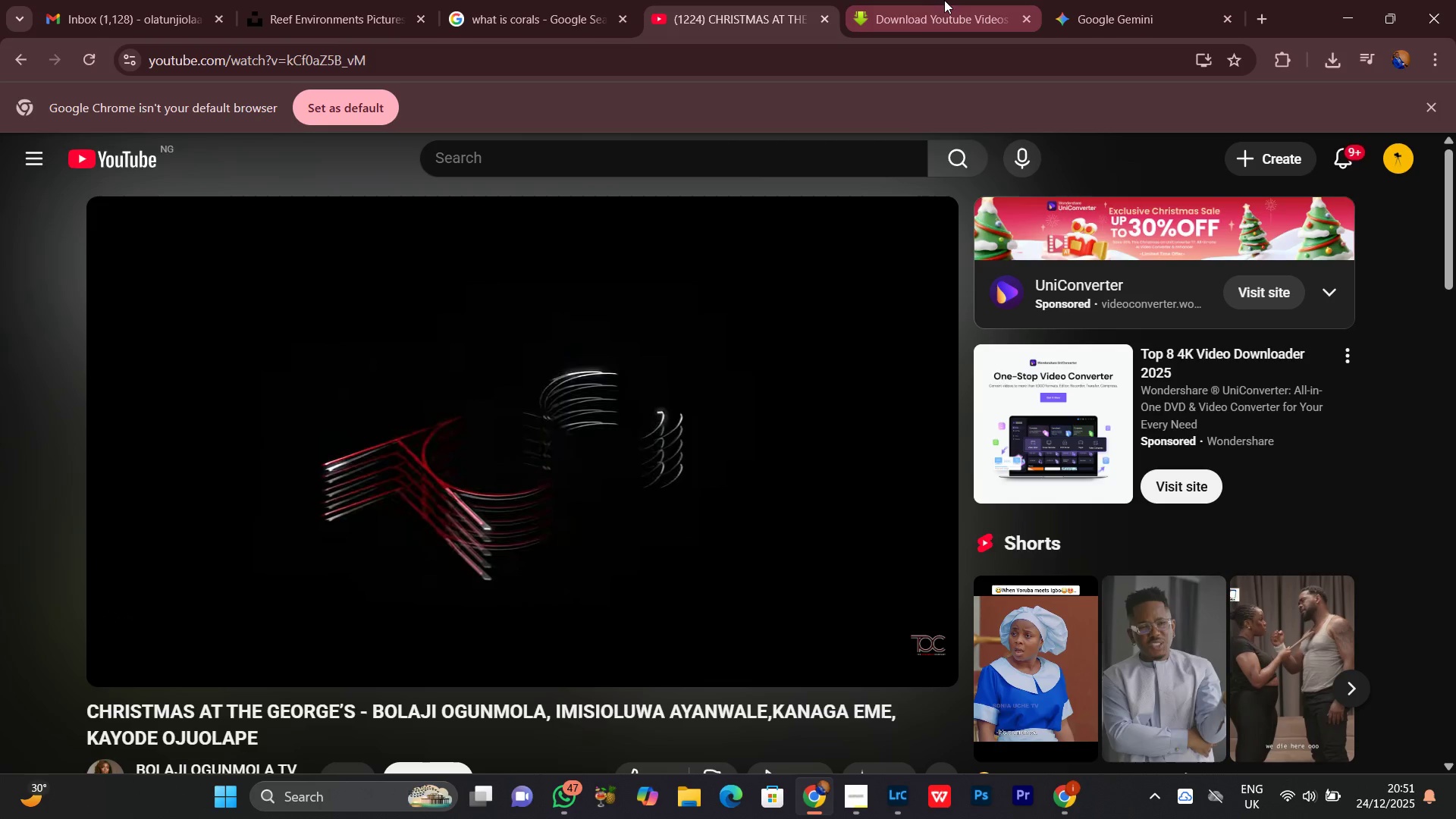 
left_click([532, 0])
 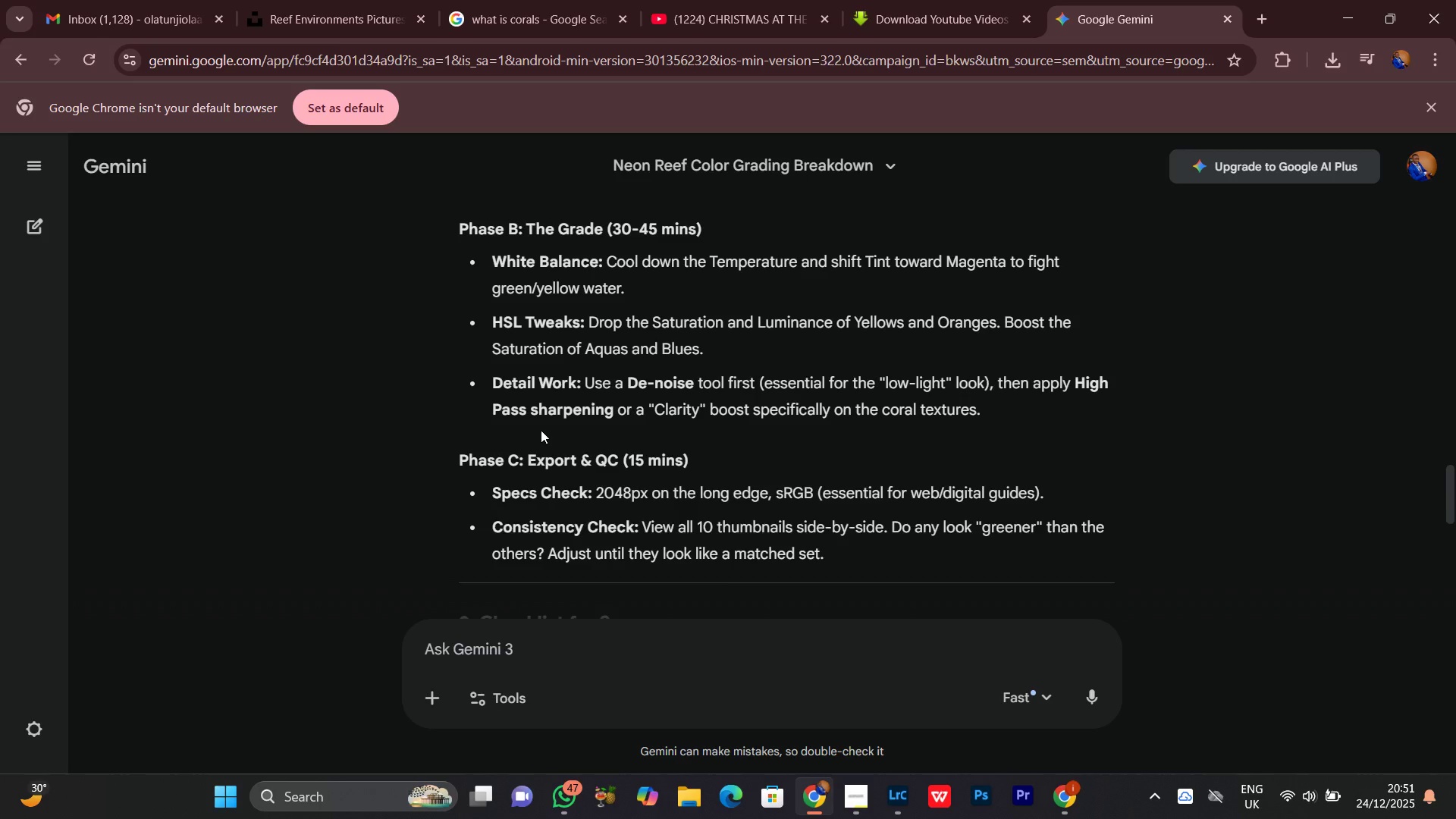 
wait(24.09)
 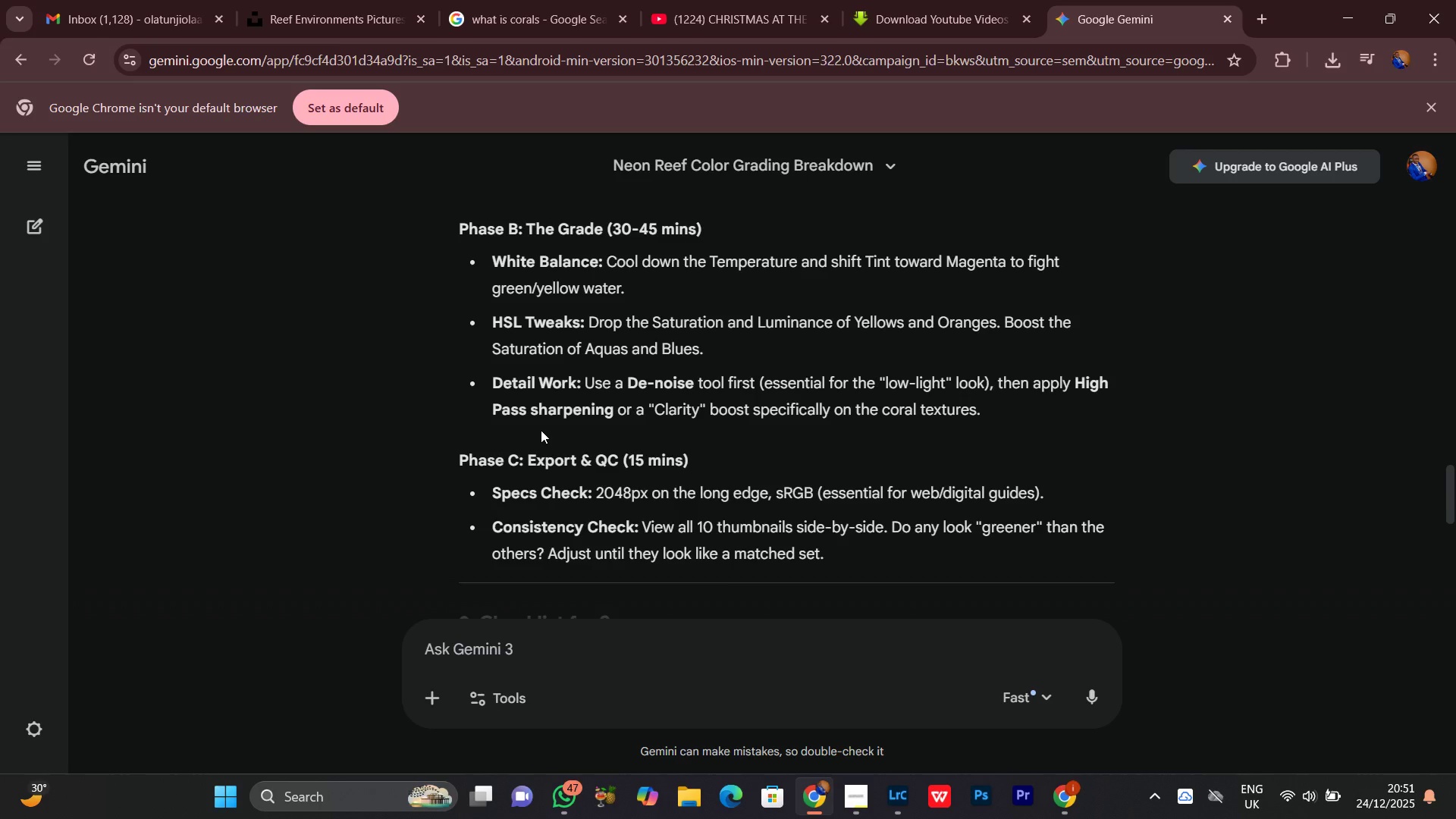 
scroll: coordinate [863, 425], scroll_direction: down, amount: 1.0
 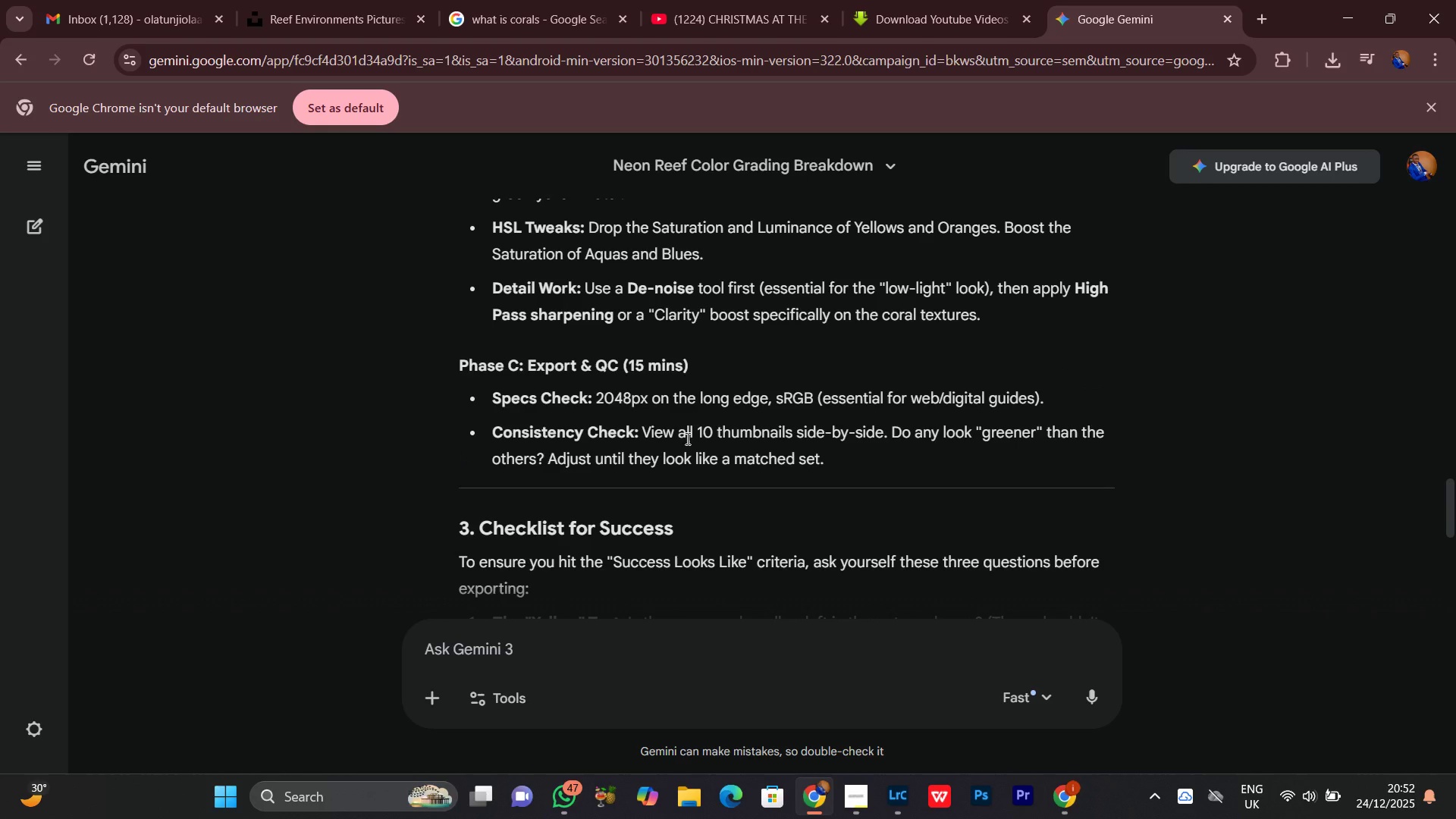 
wait(5.29)
 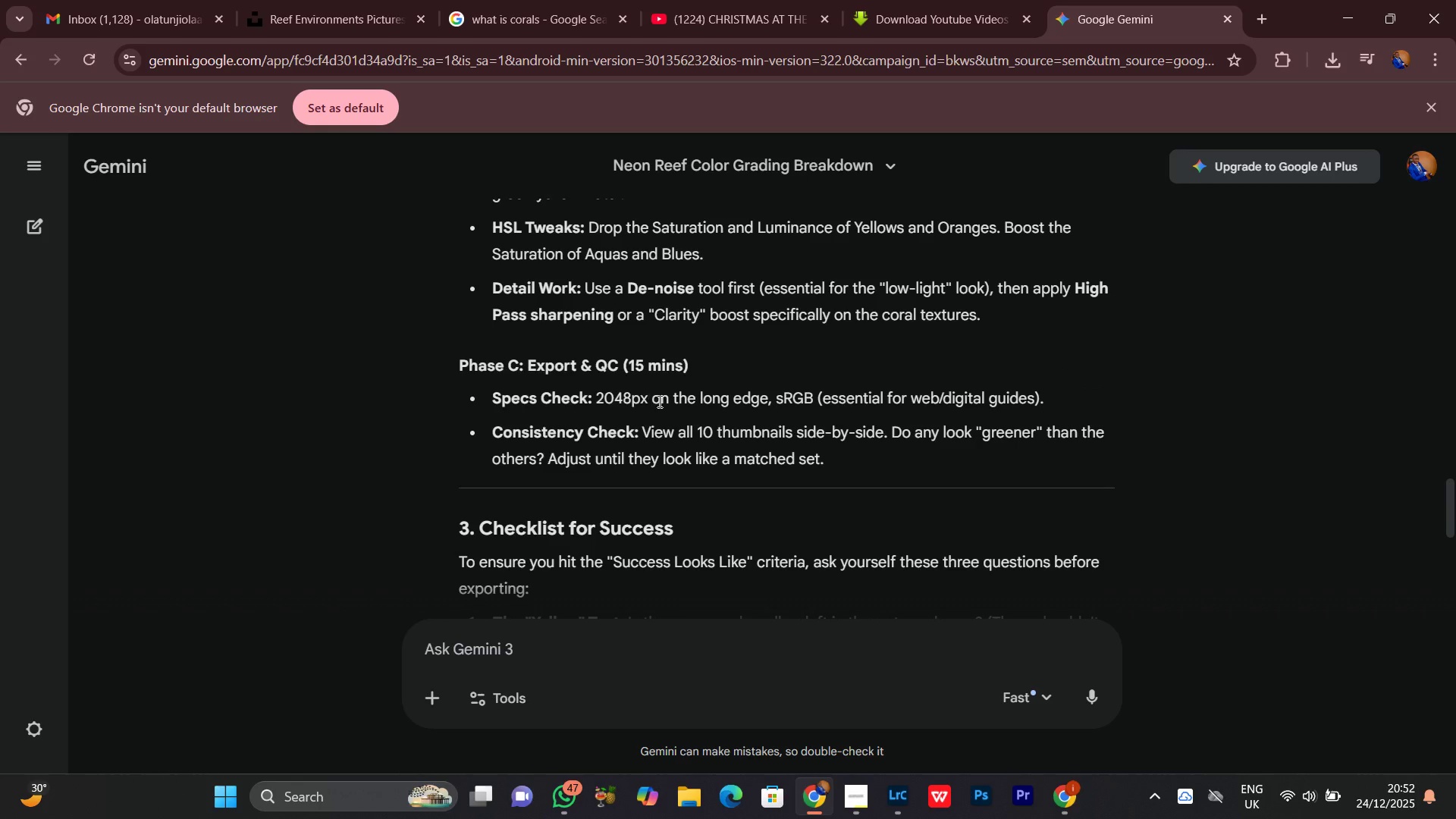 
scroll: coordinate [521, 398], scroll_direction: down, amount: 3.0
 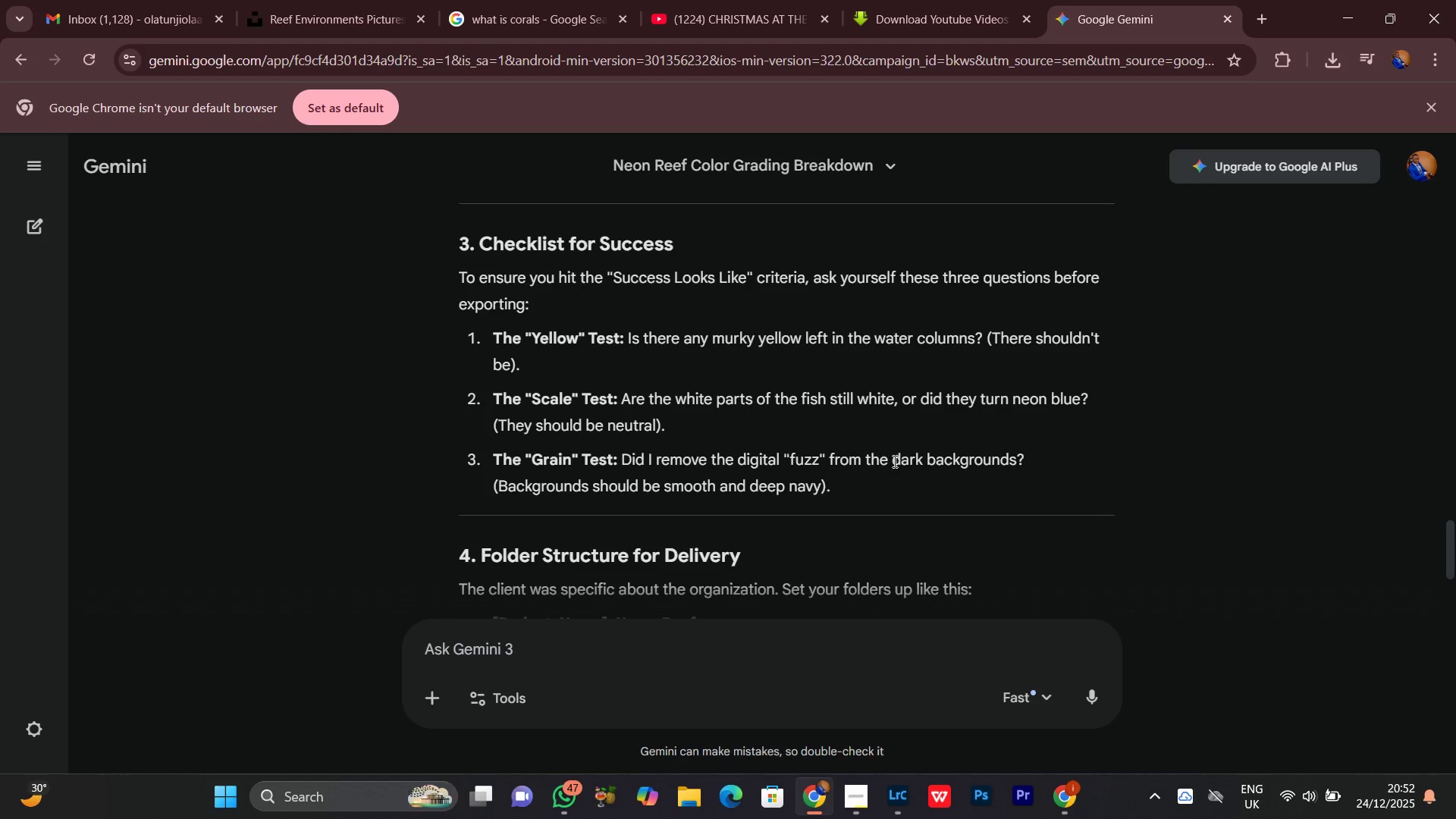 
wait(39.69)
 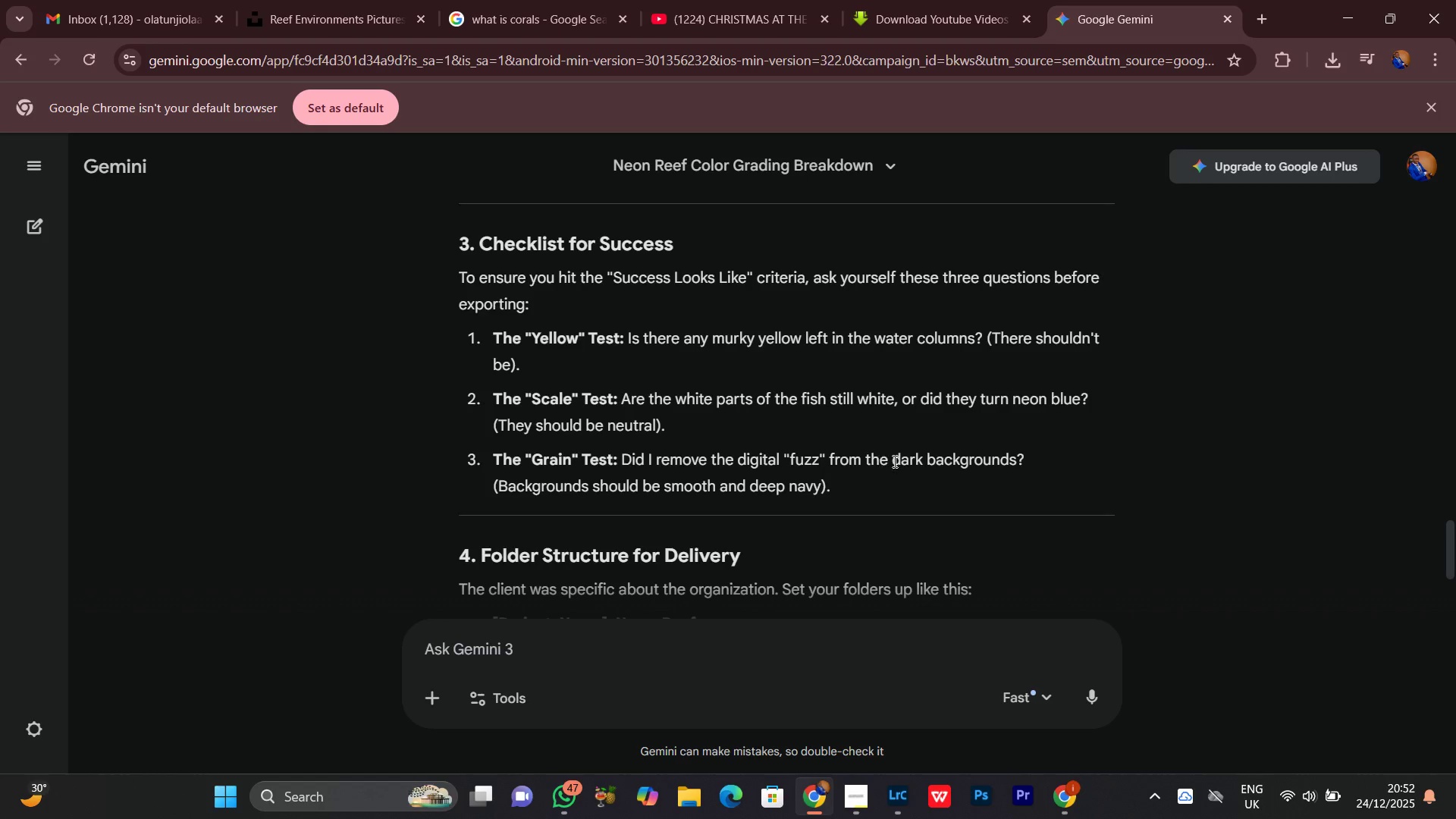 
scroll: coordinate [799, 343], scroll_direction: down, amount: 3.0
 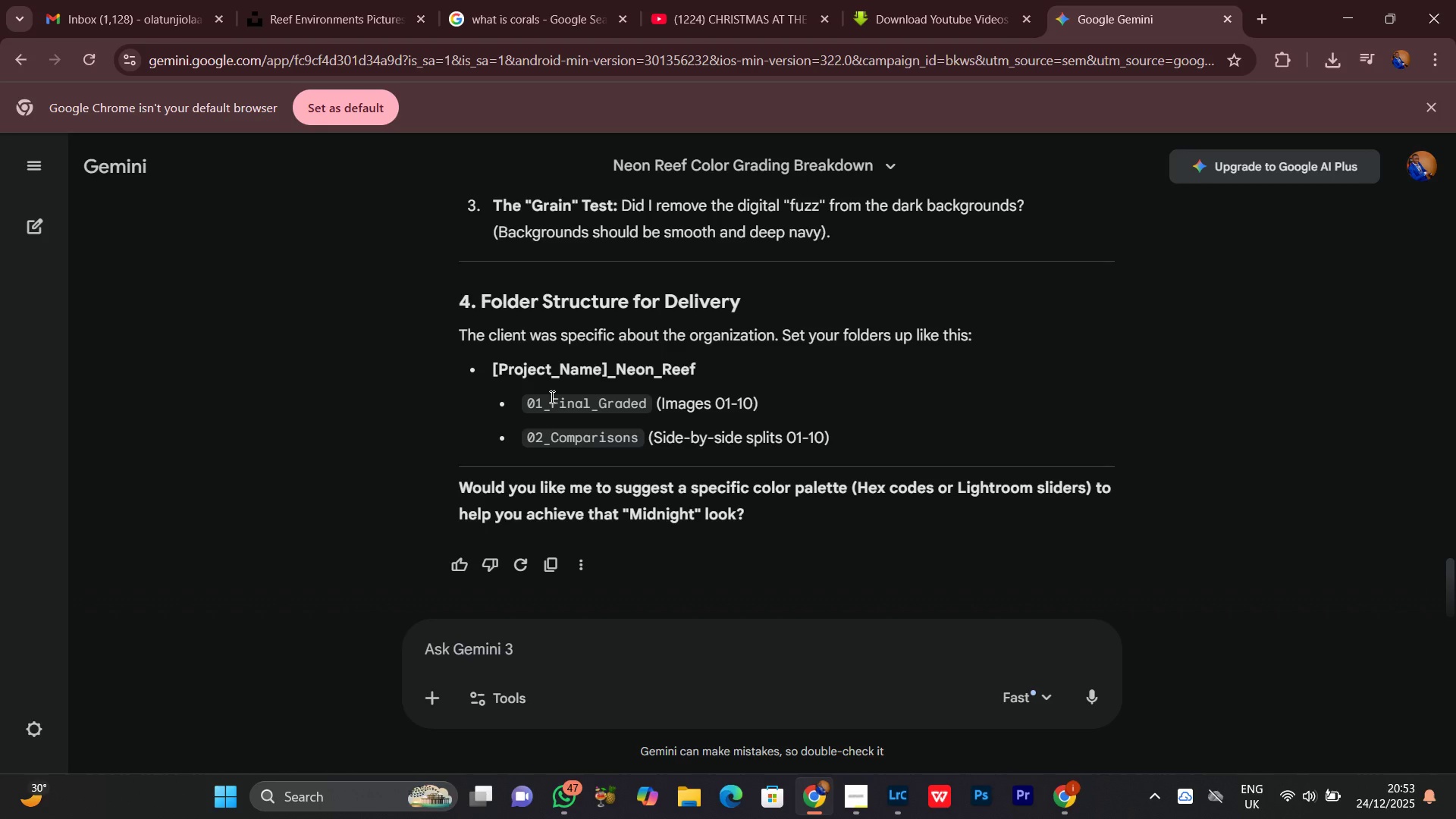 
wait(19.99)
 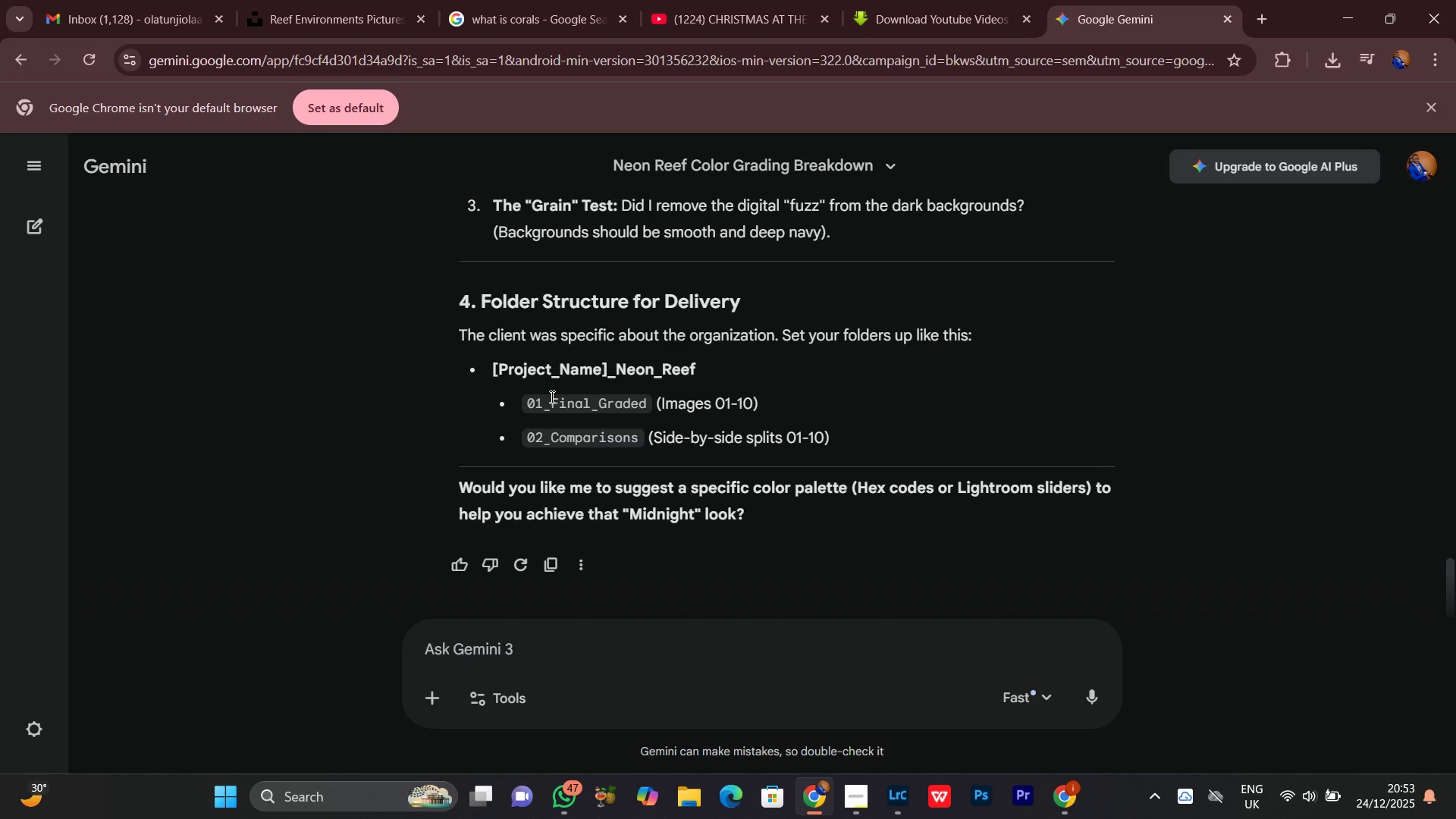 
left_click([688, 0])
 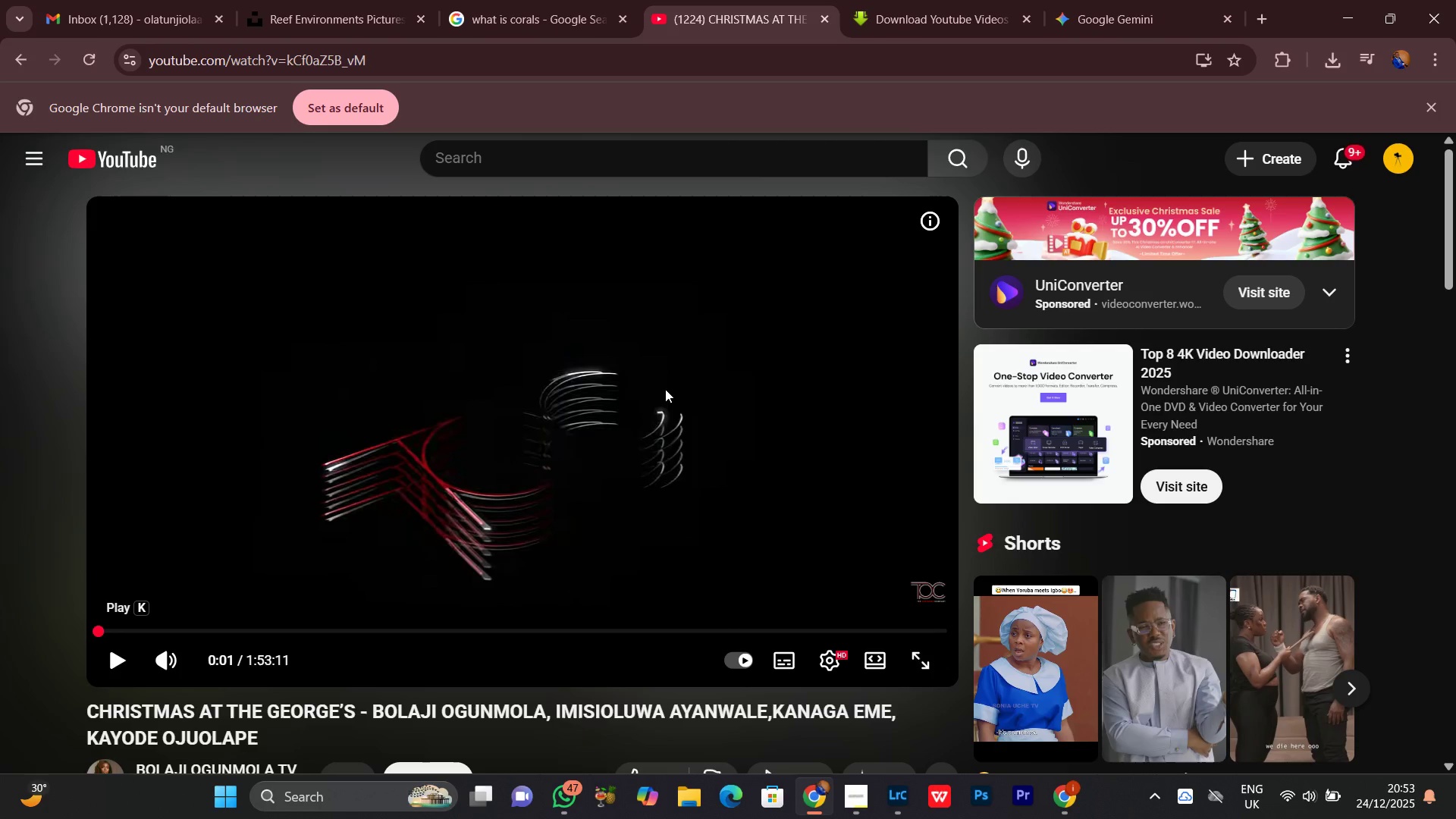 
wait(5.64)
 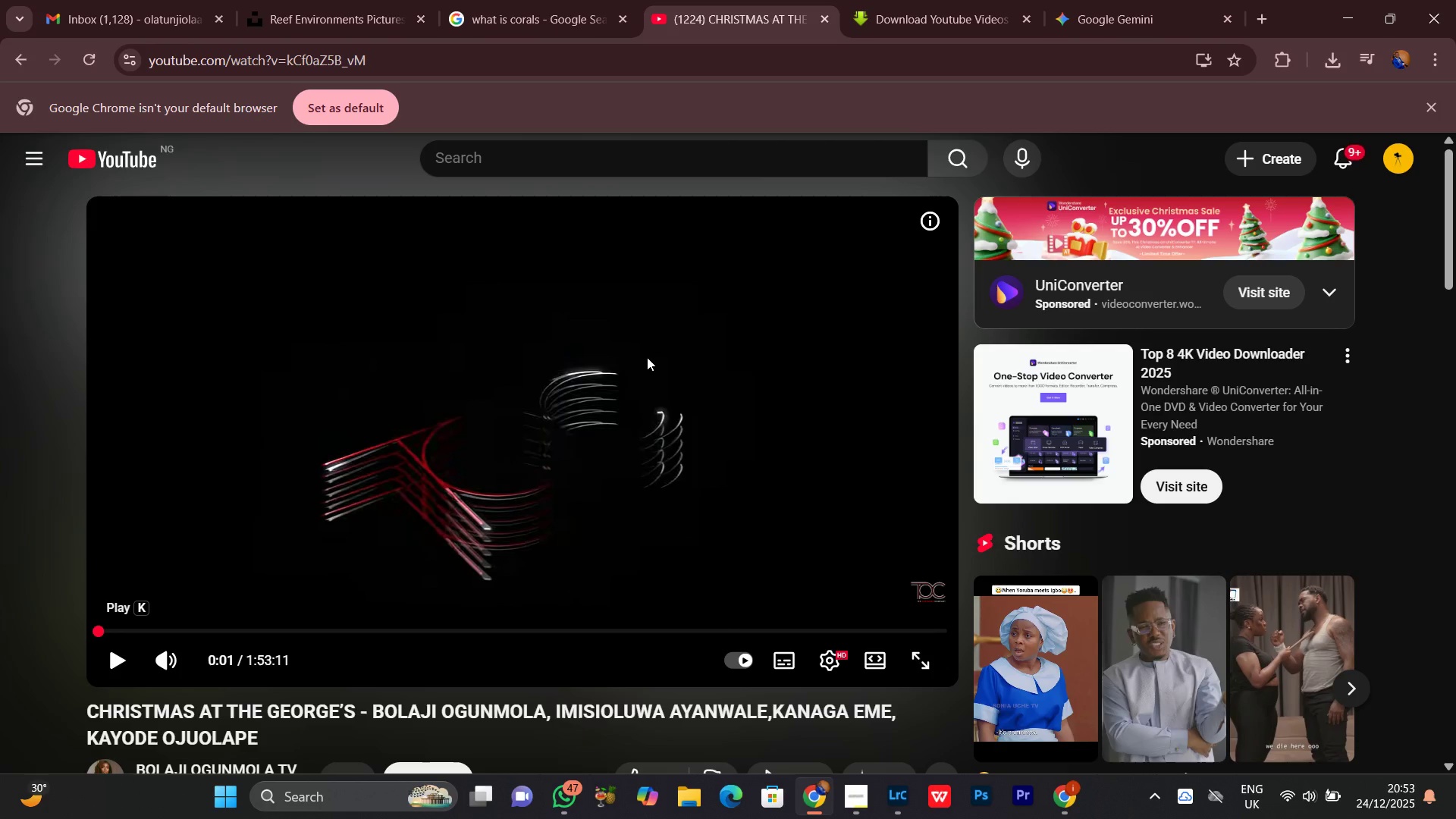 
left_click([962, 0])
 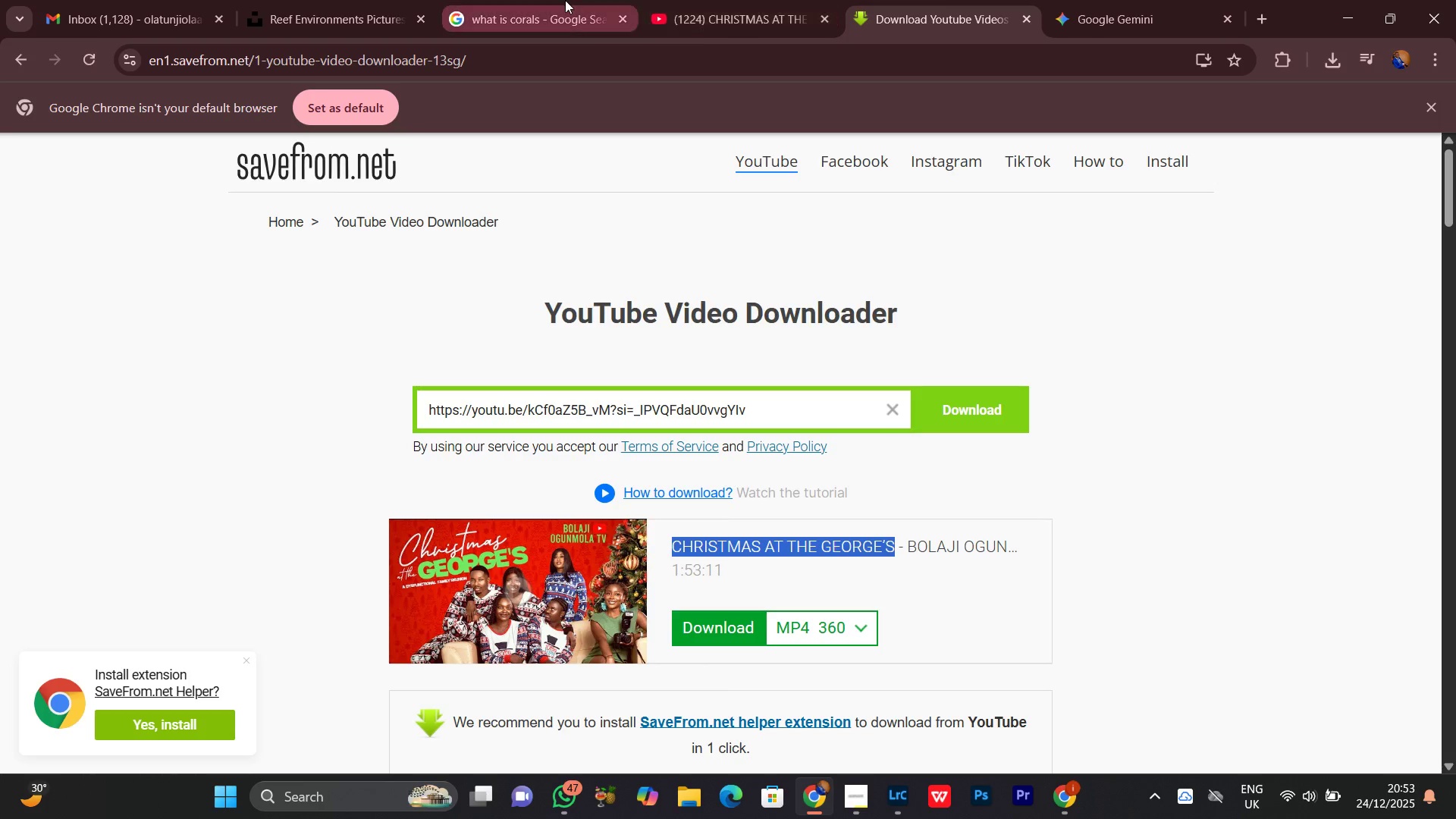 
left_click([562, 0])
 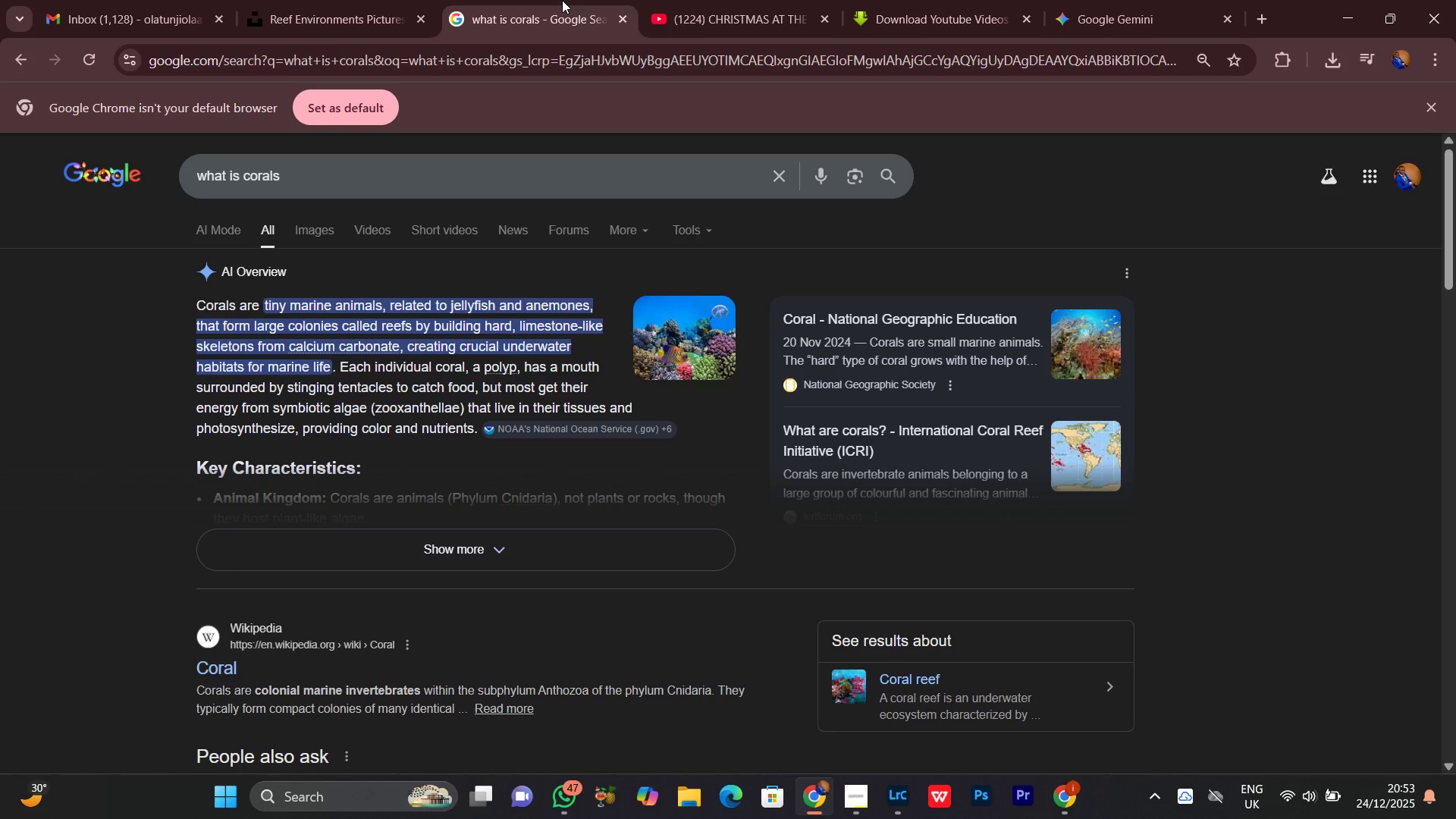 
wait(15.47)
 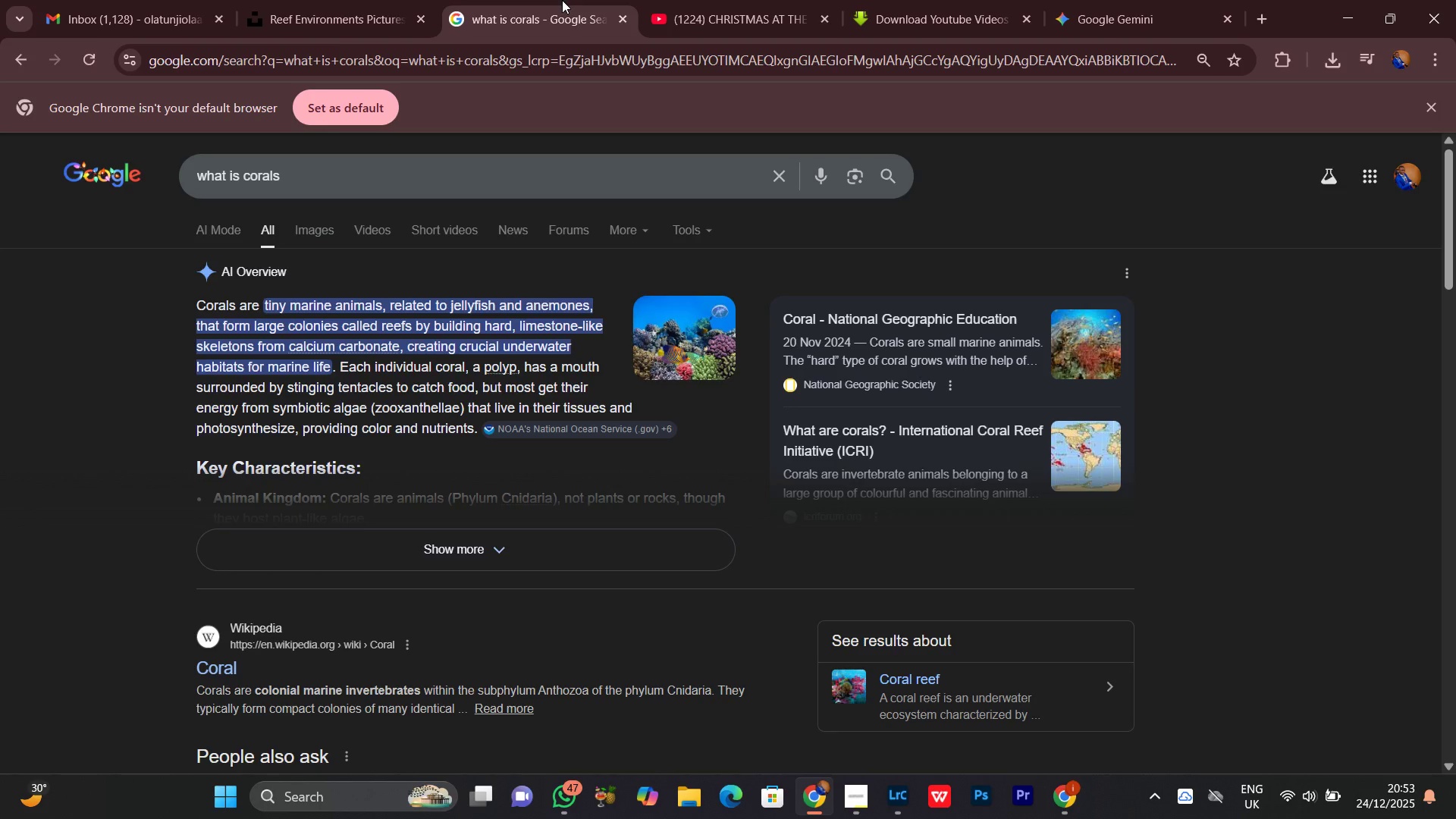 
left_click([973, 0])
 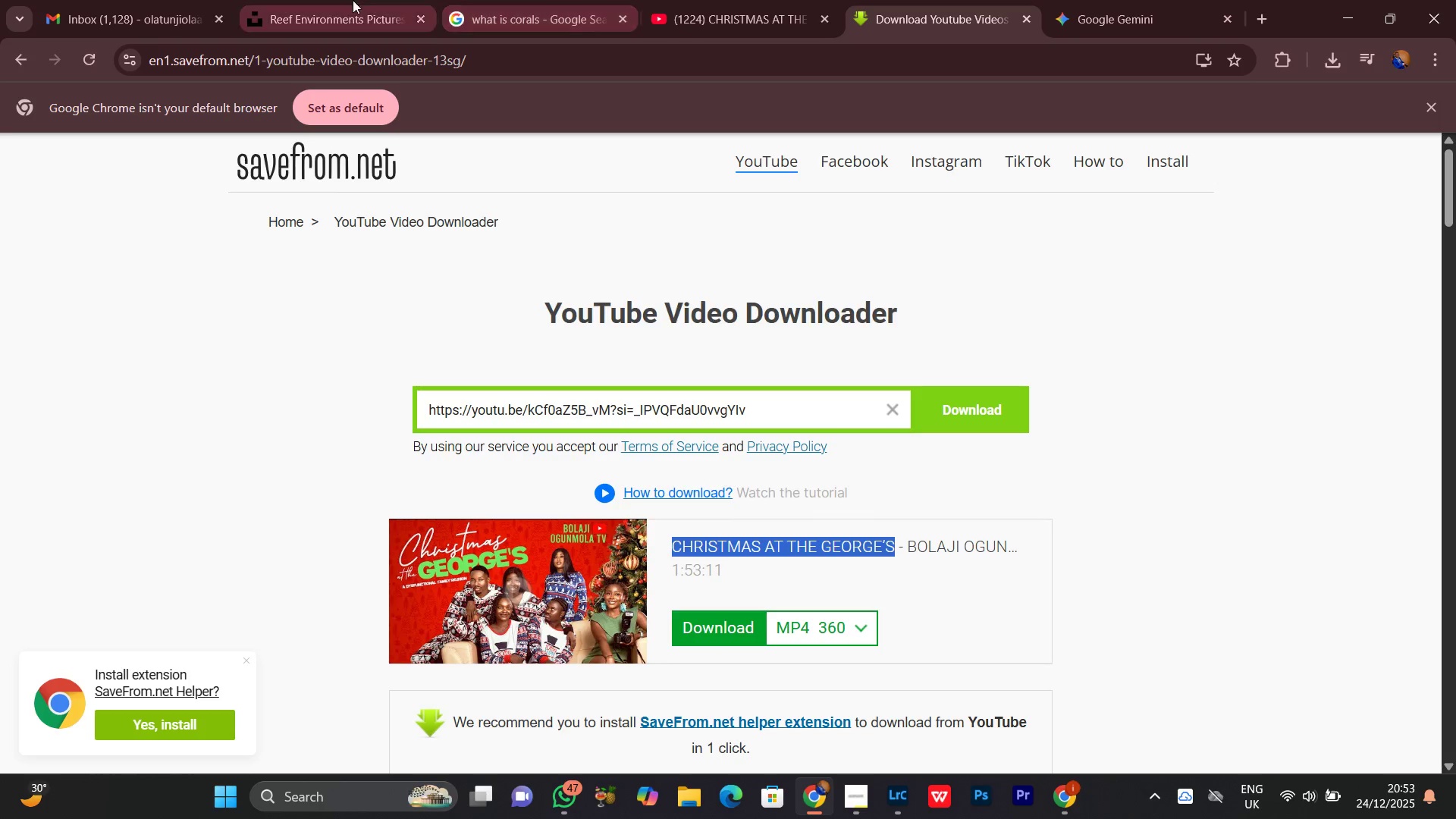 
left_click([322, 0])
 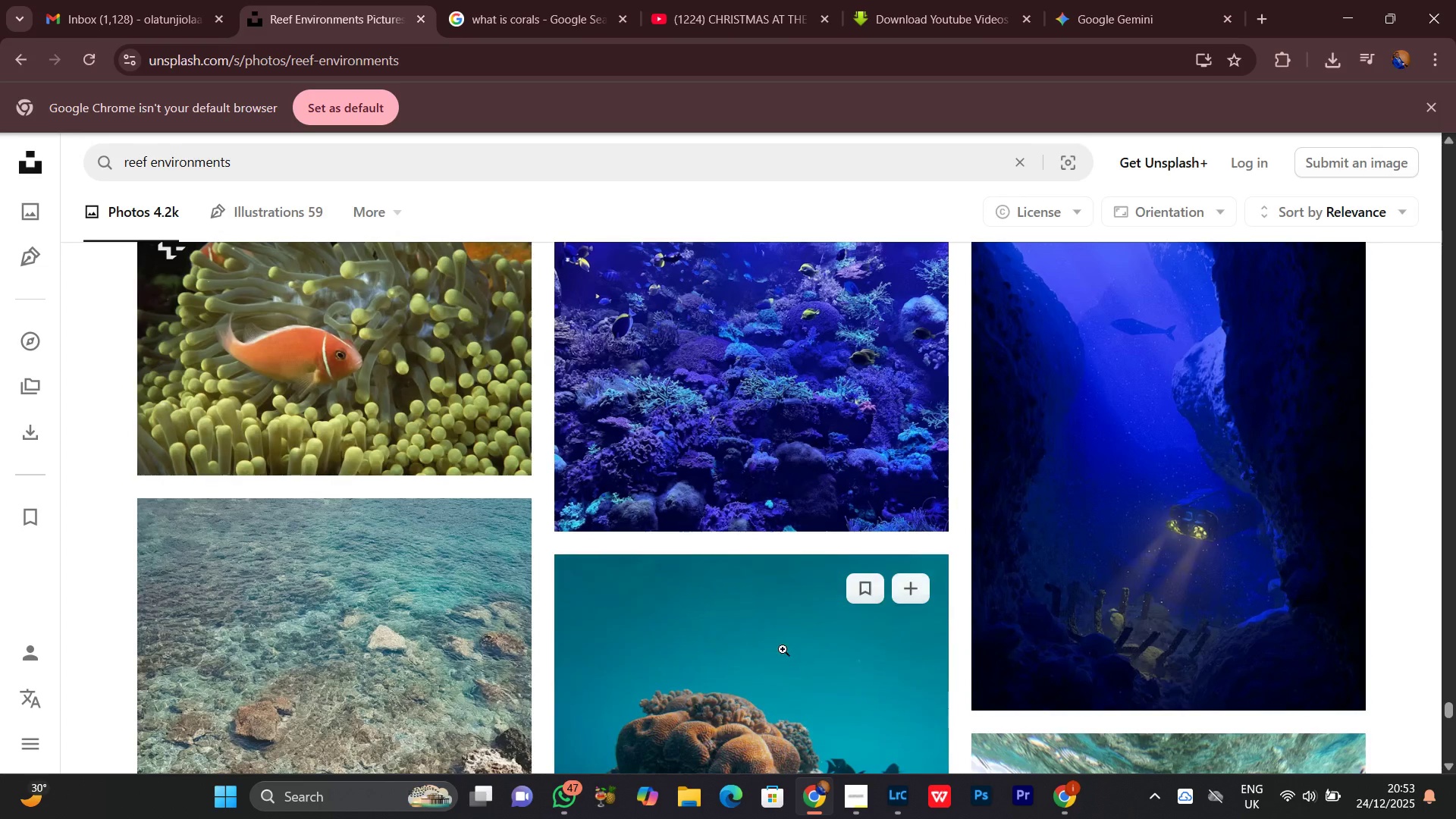 
scroll: coordinate [785, 610], scroll_direction: down, amount: 10.0
 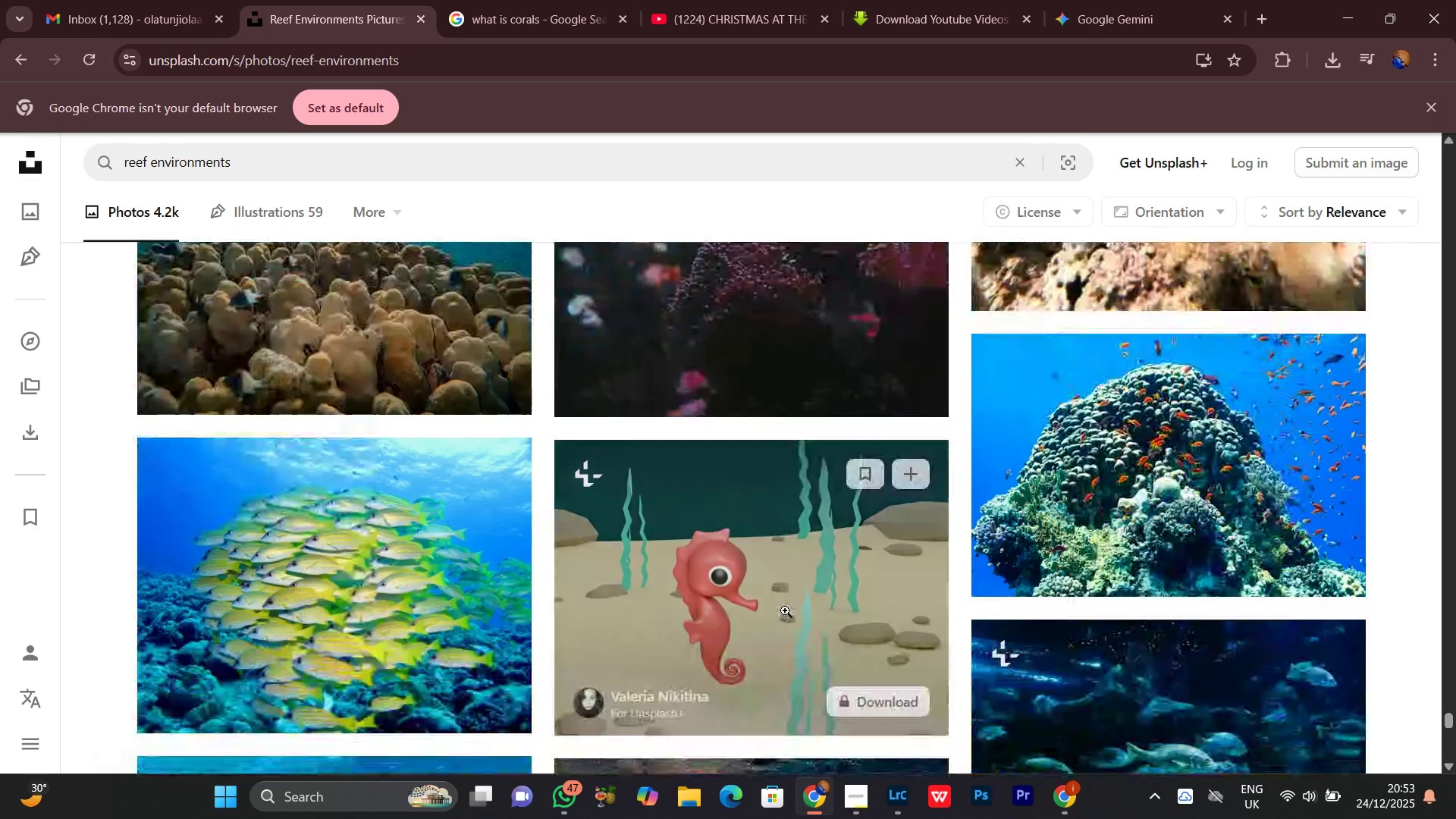 
scroll: coordinate [785, 610], scroll_direction: down, amount: 7.0
 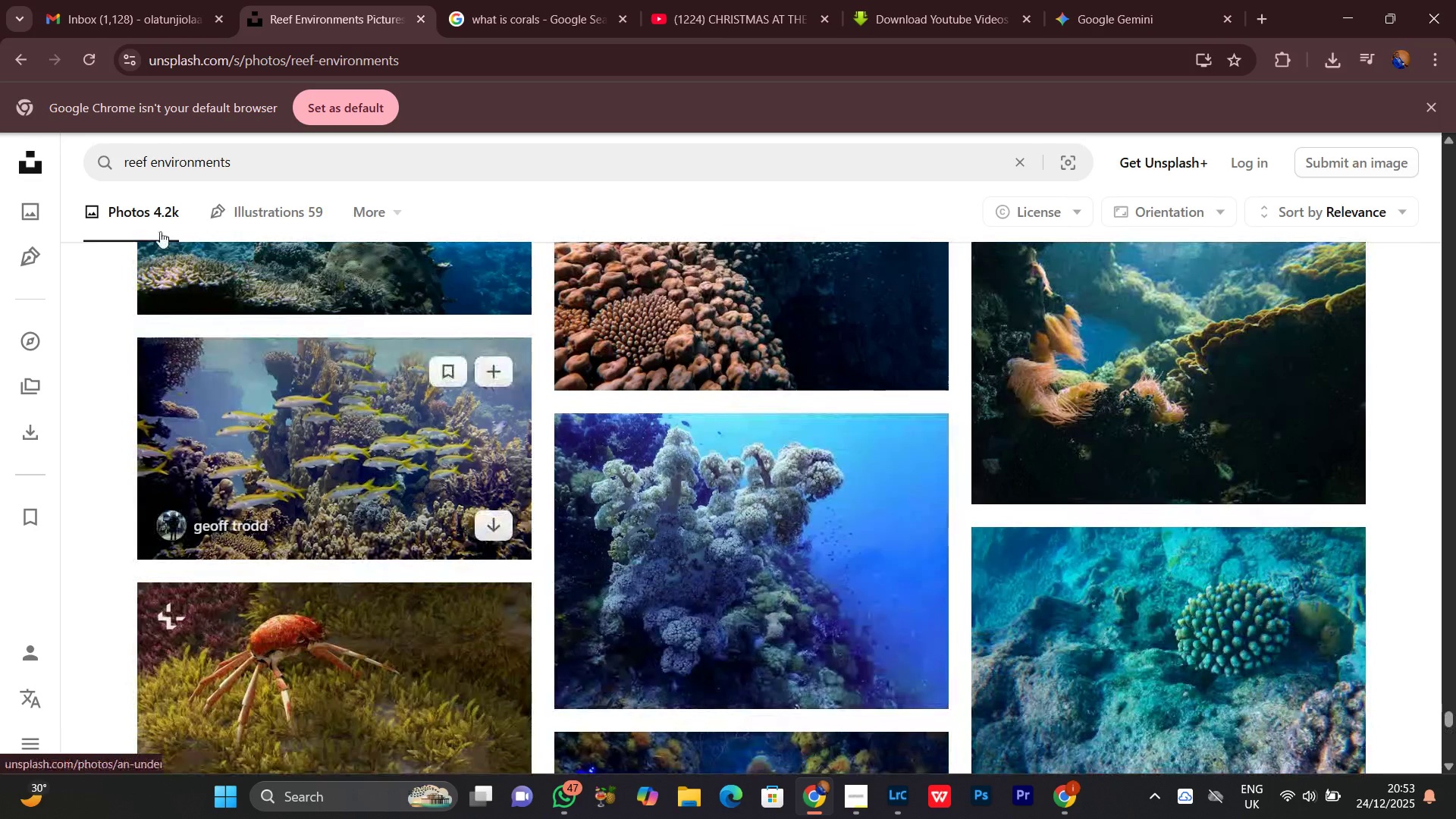 
mouse_move([118, 3])
 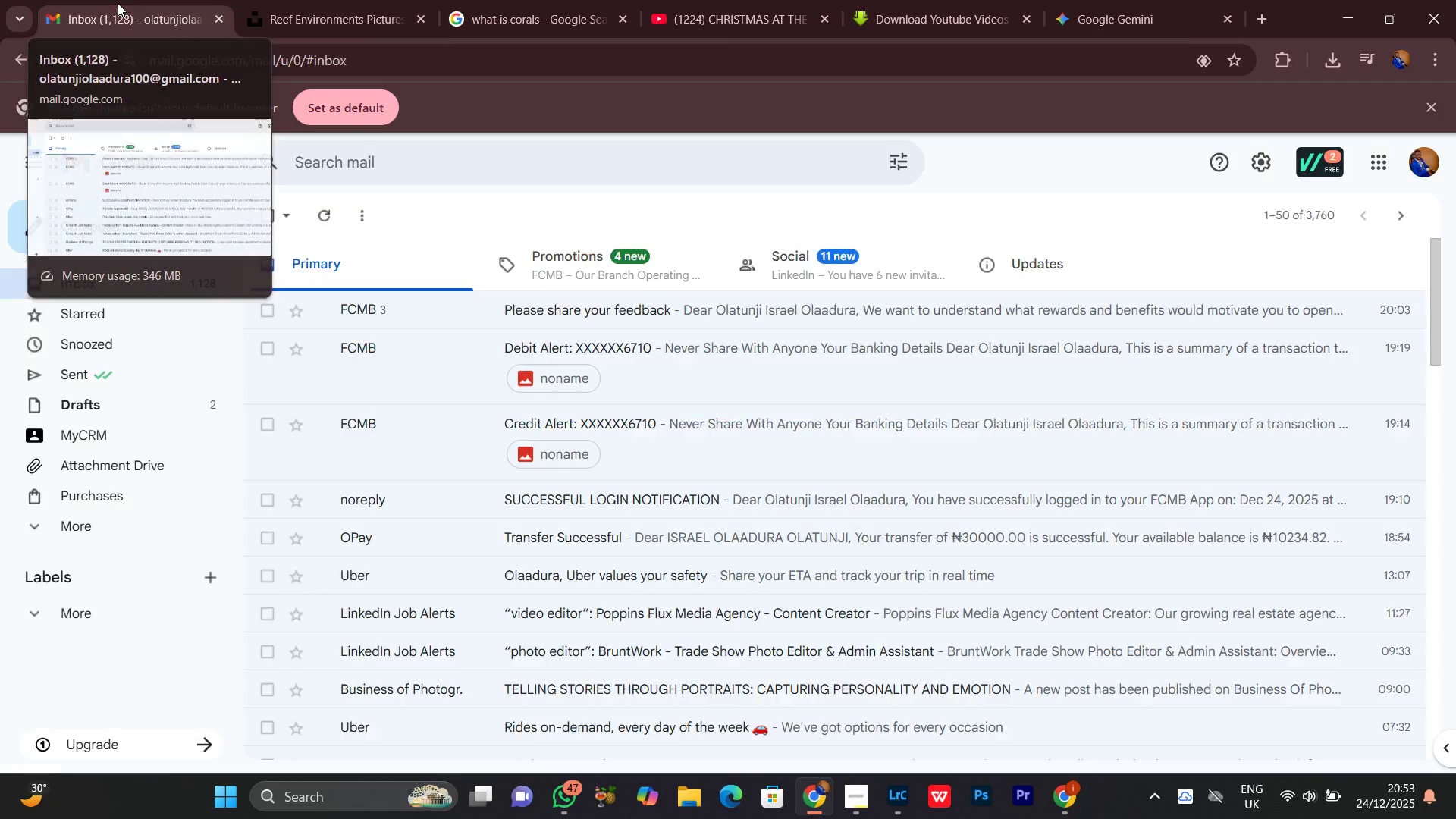 
left_click([118, 3])